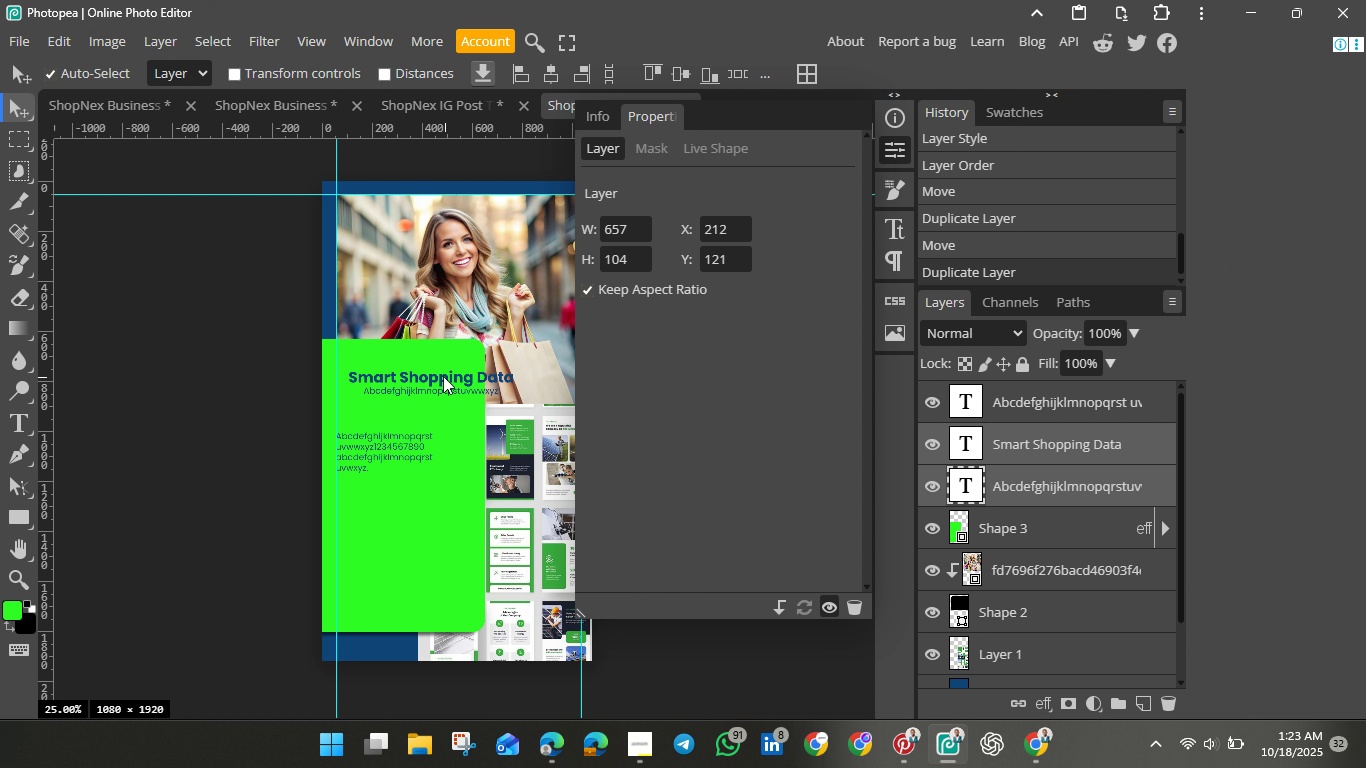 
left_click([427, 383])
 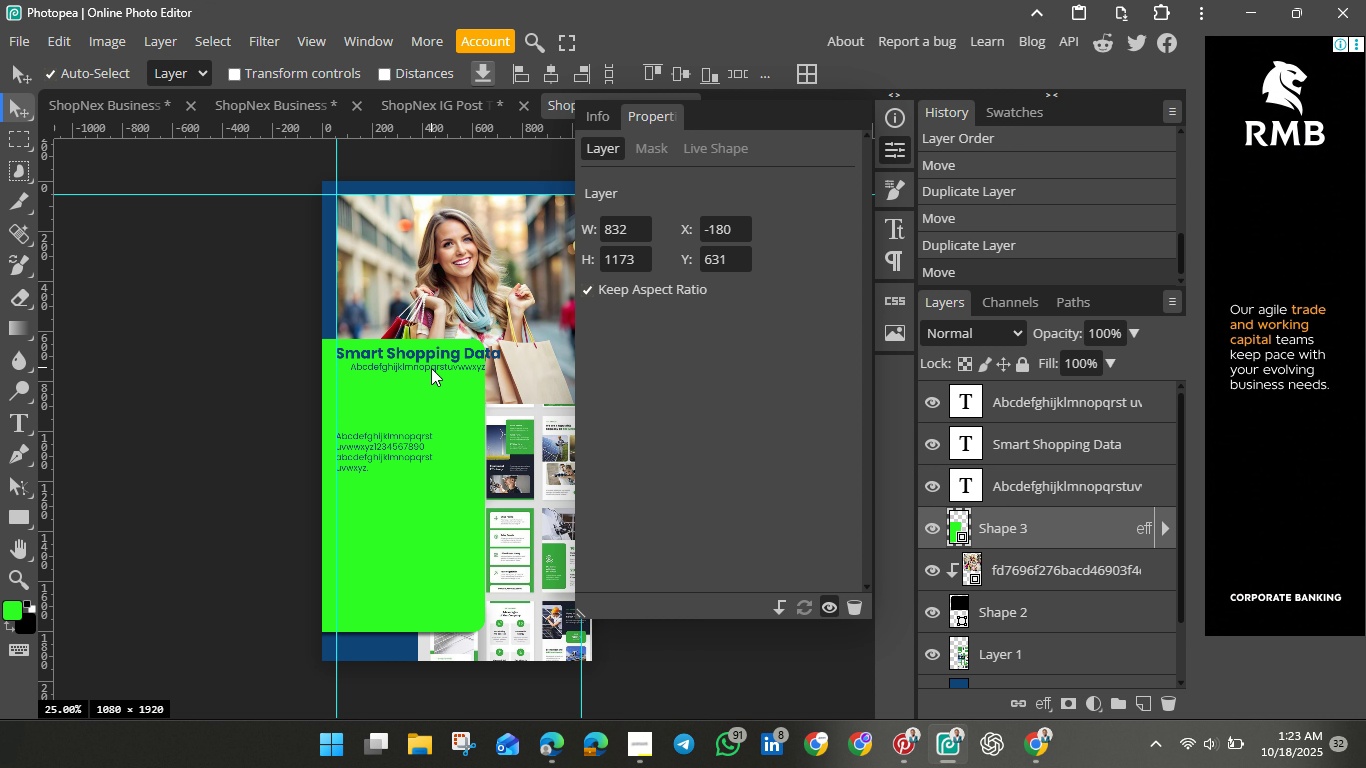 
left_click([431, 368])
 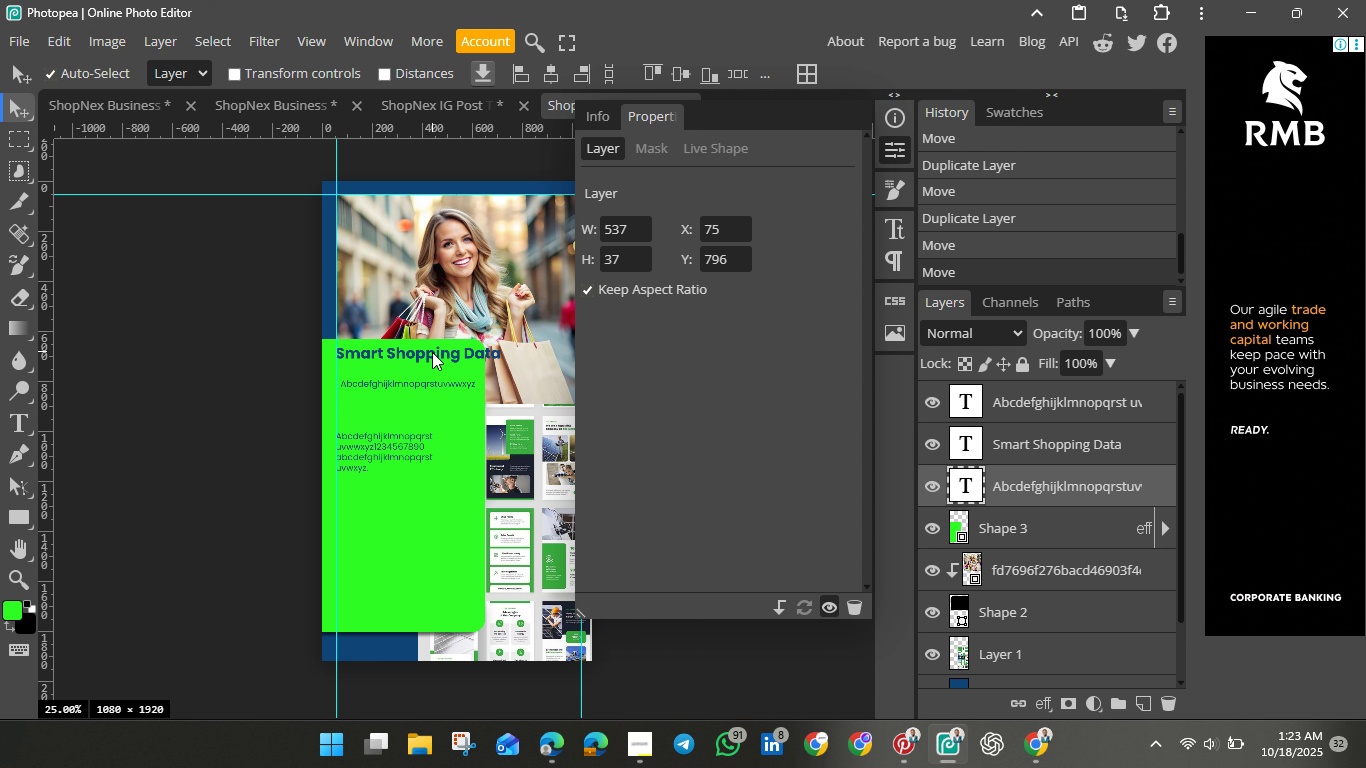 
double_click([433, 352])
 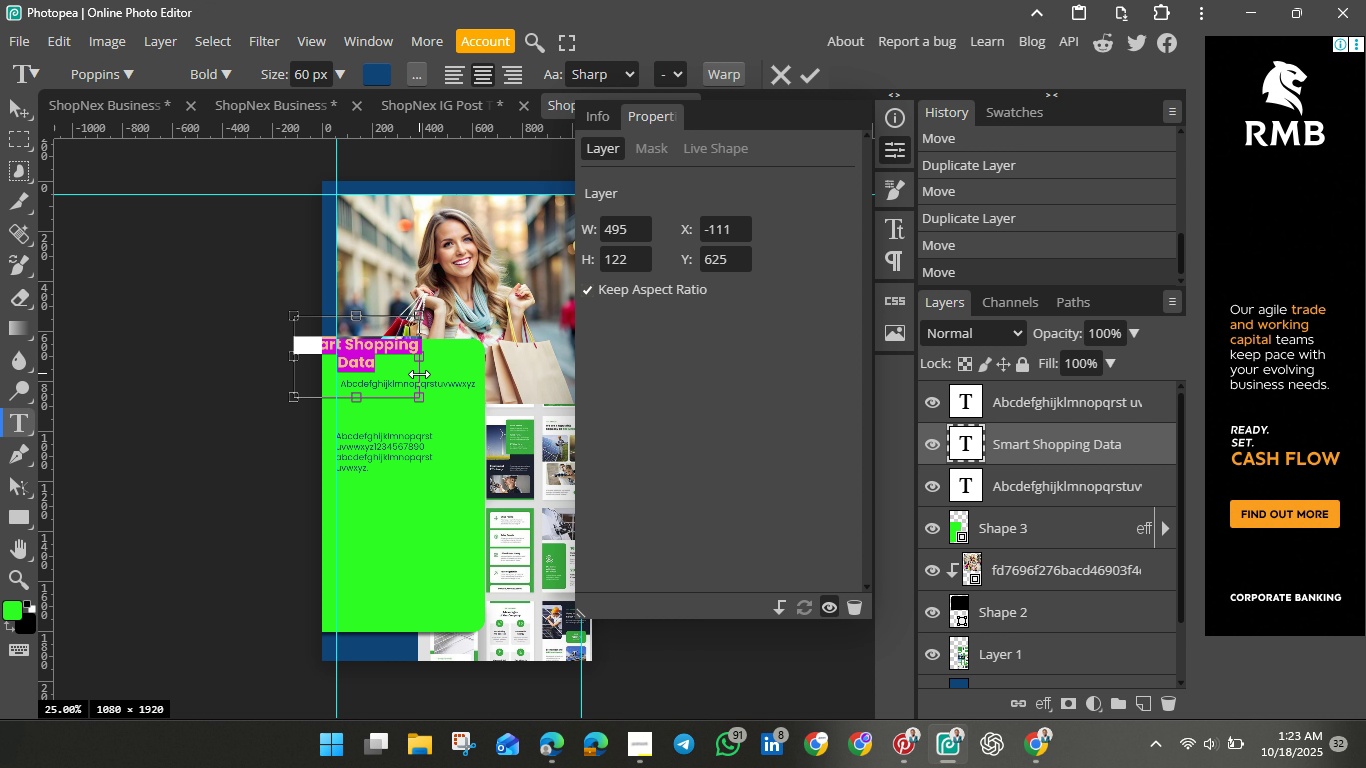 
wait(7.13)
 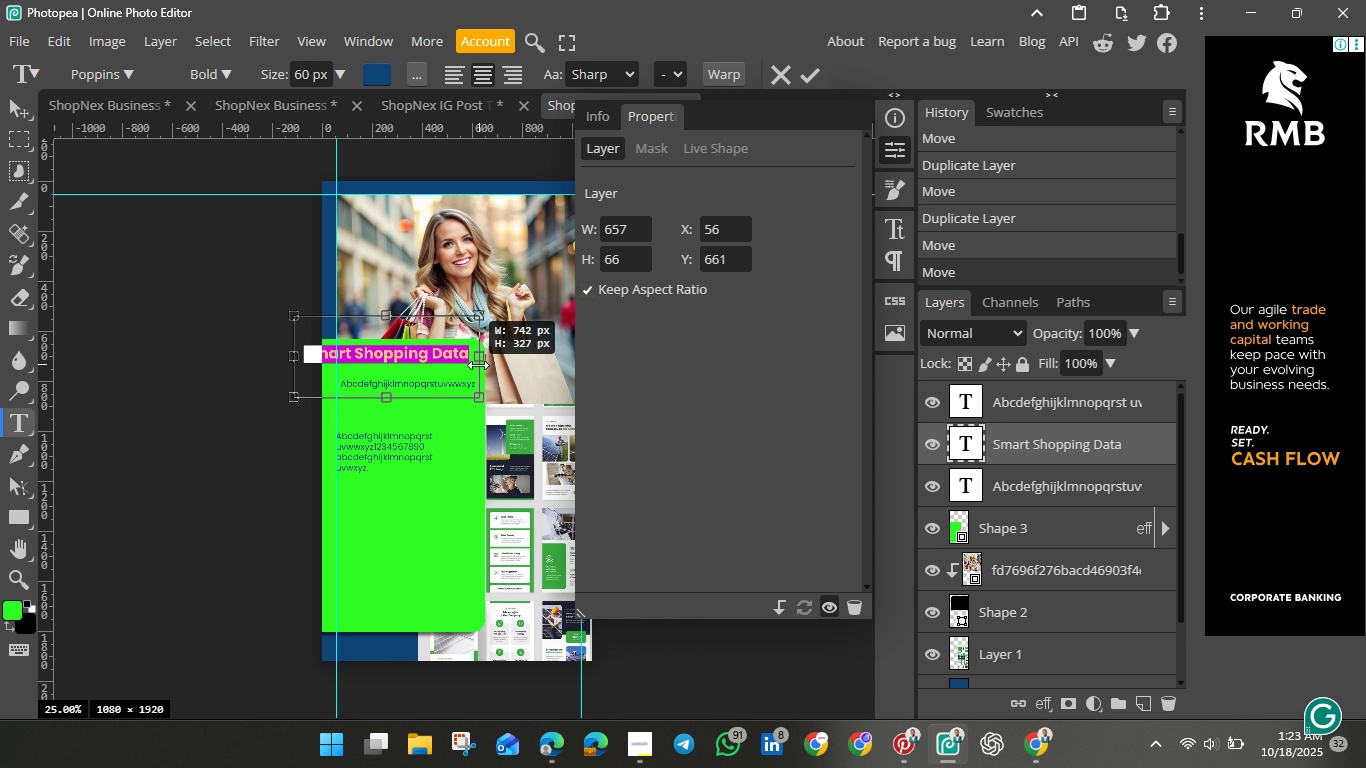 
left_click([454, 81])
 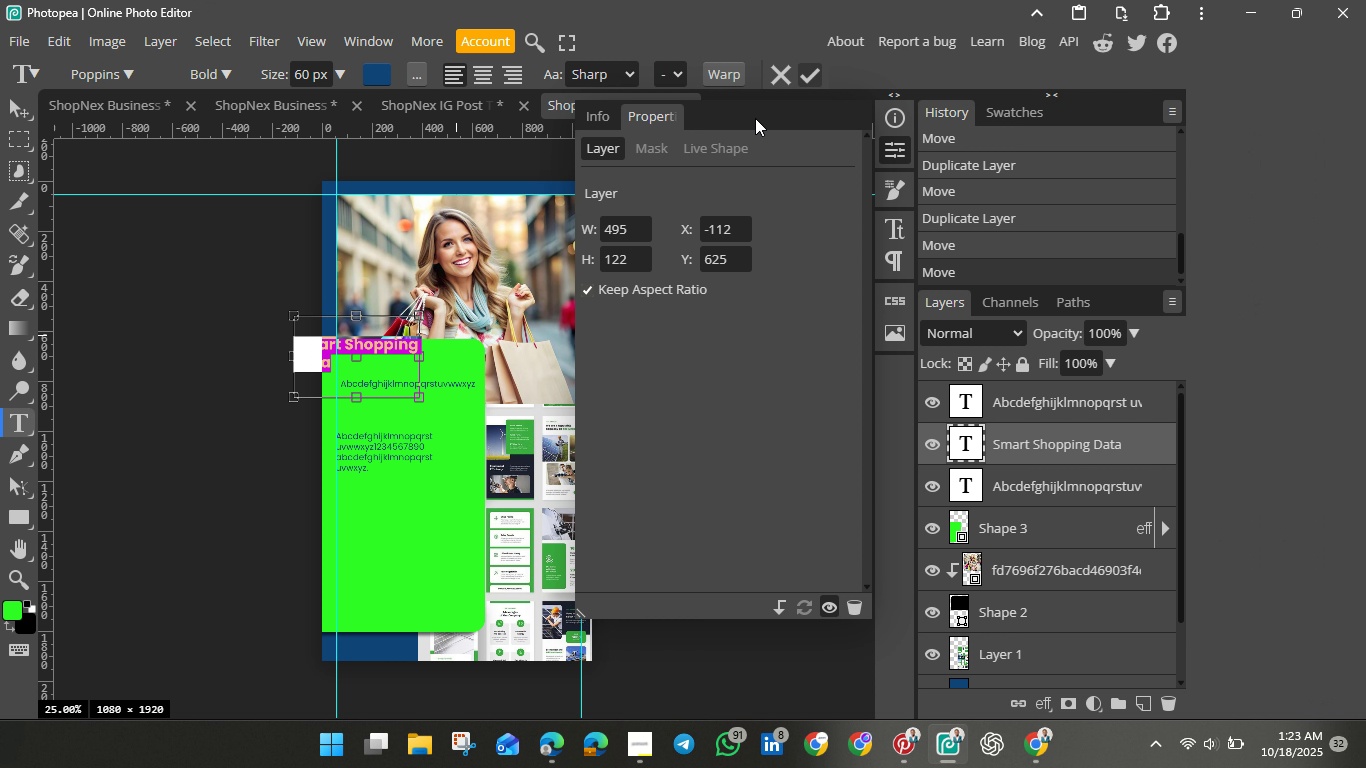 
left_click([810, 74])
 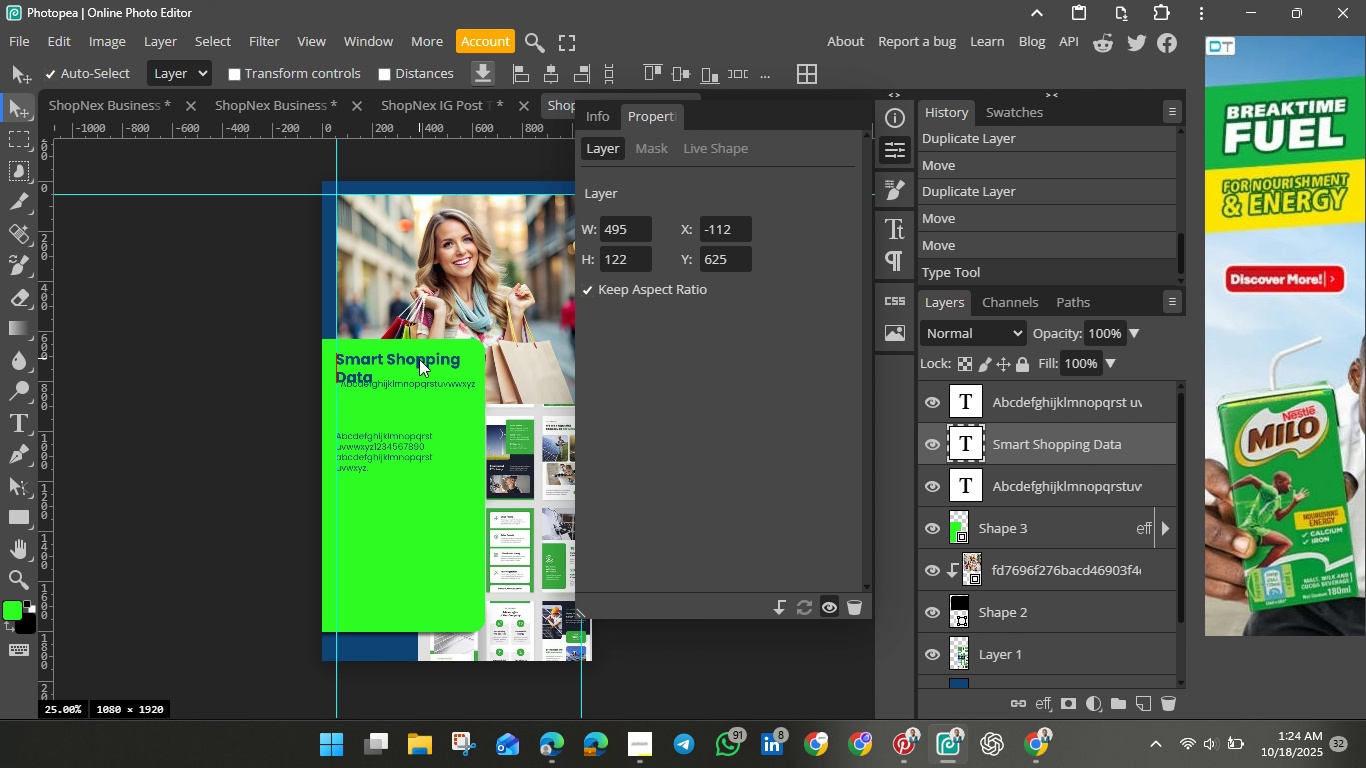 
wait(6.75)
 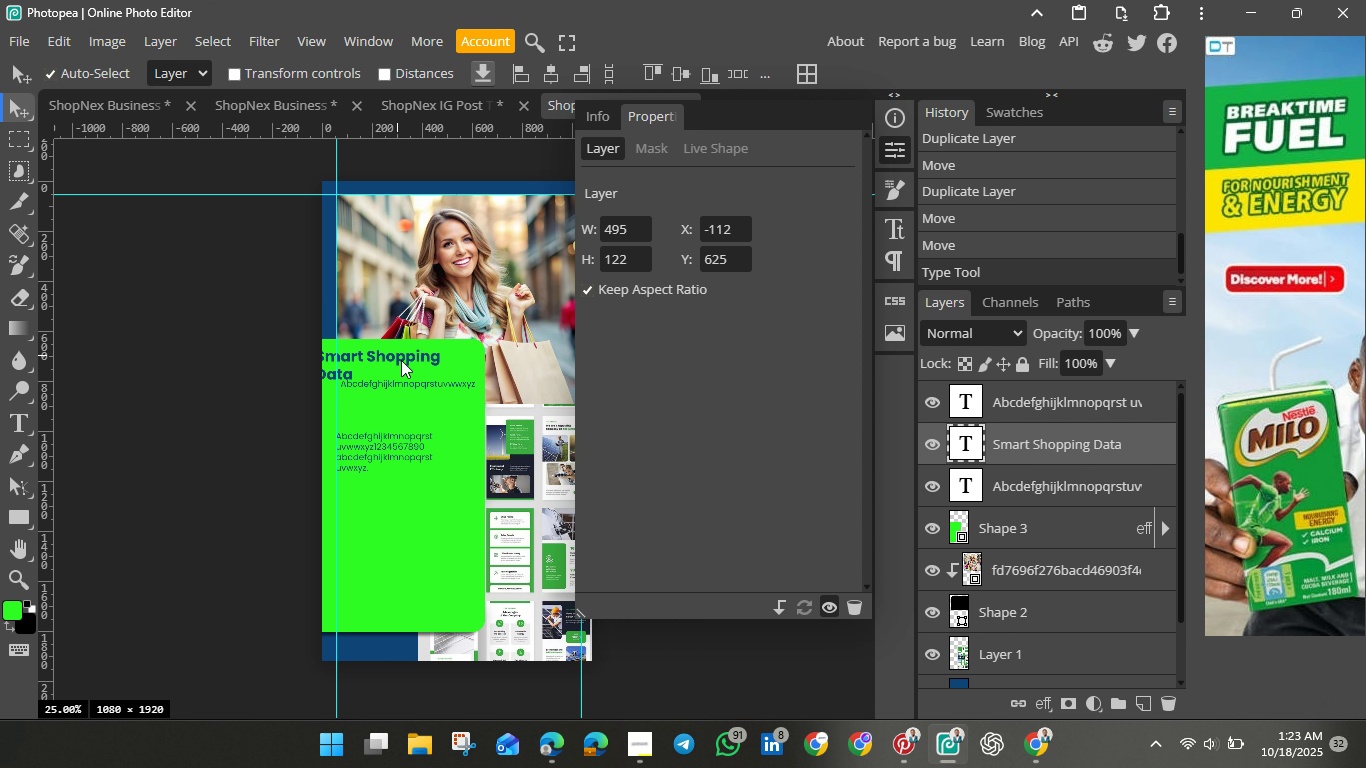 
left_click([432, 379])
 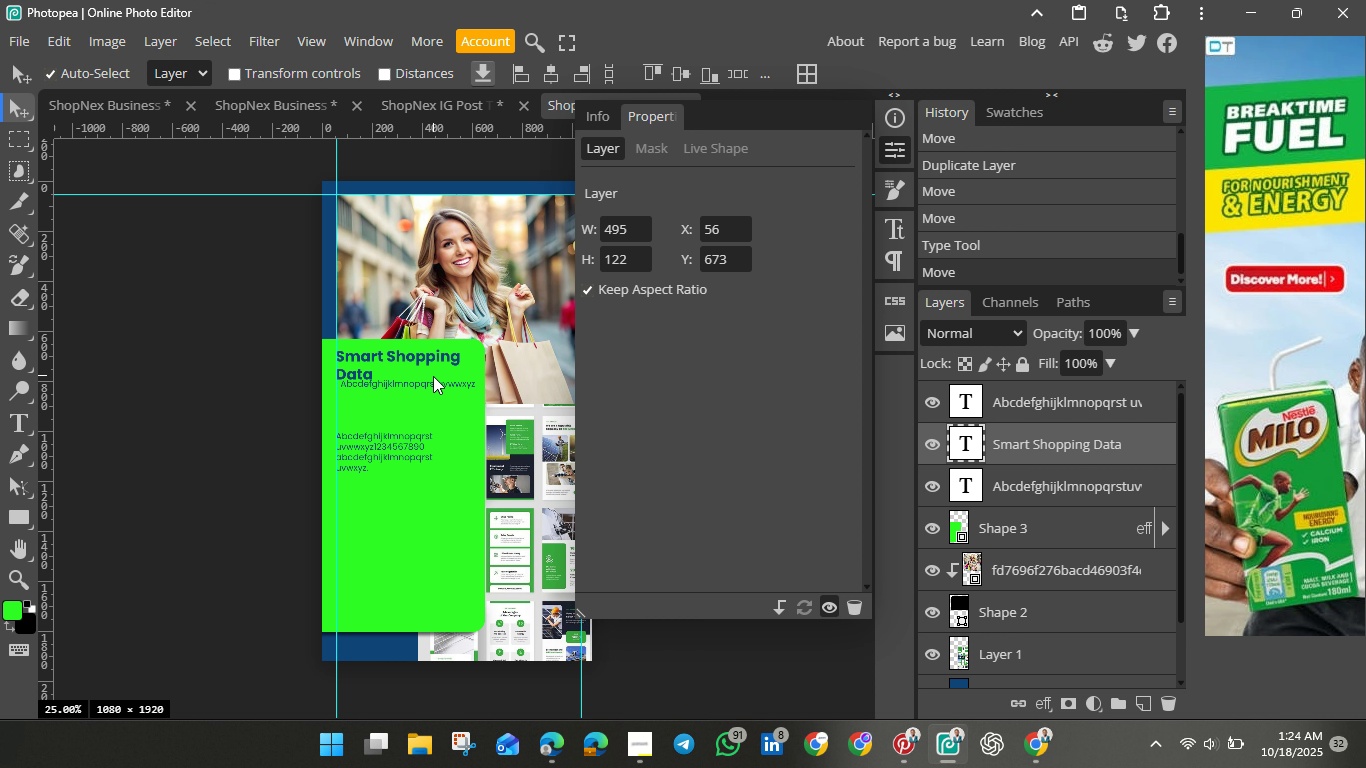 
left_click([451, 386])
 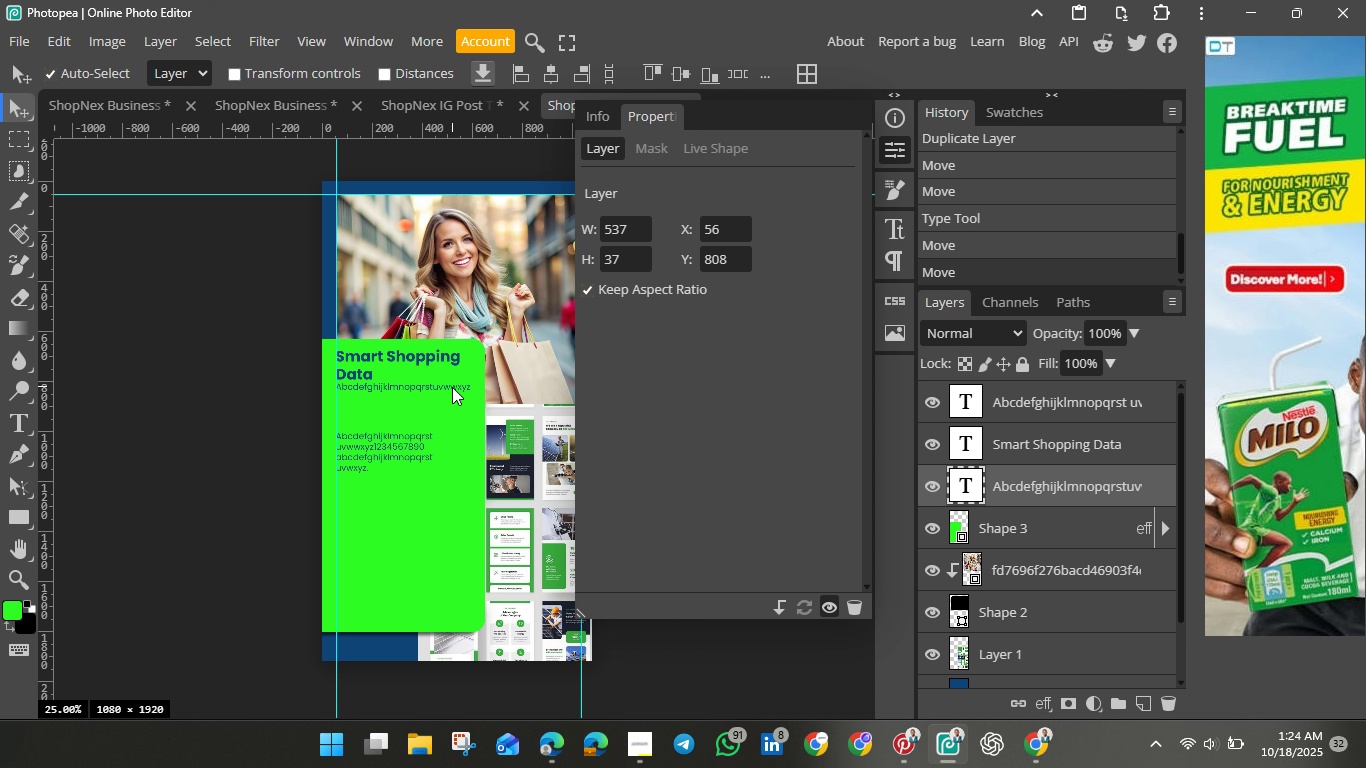 
wait(6.02)
 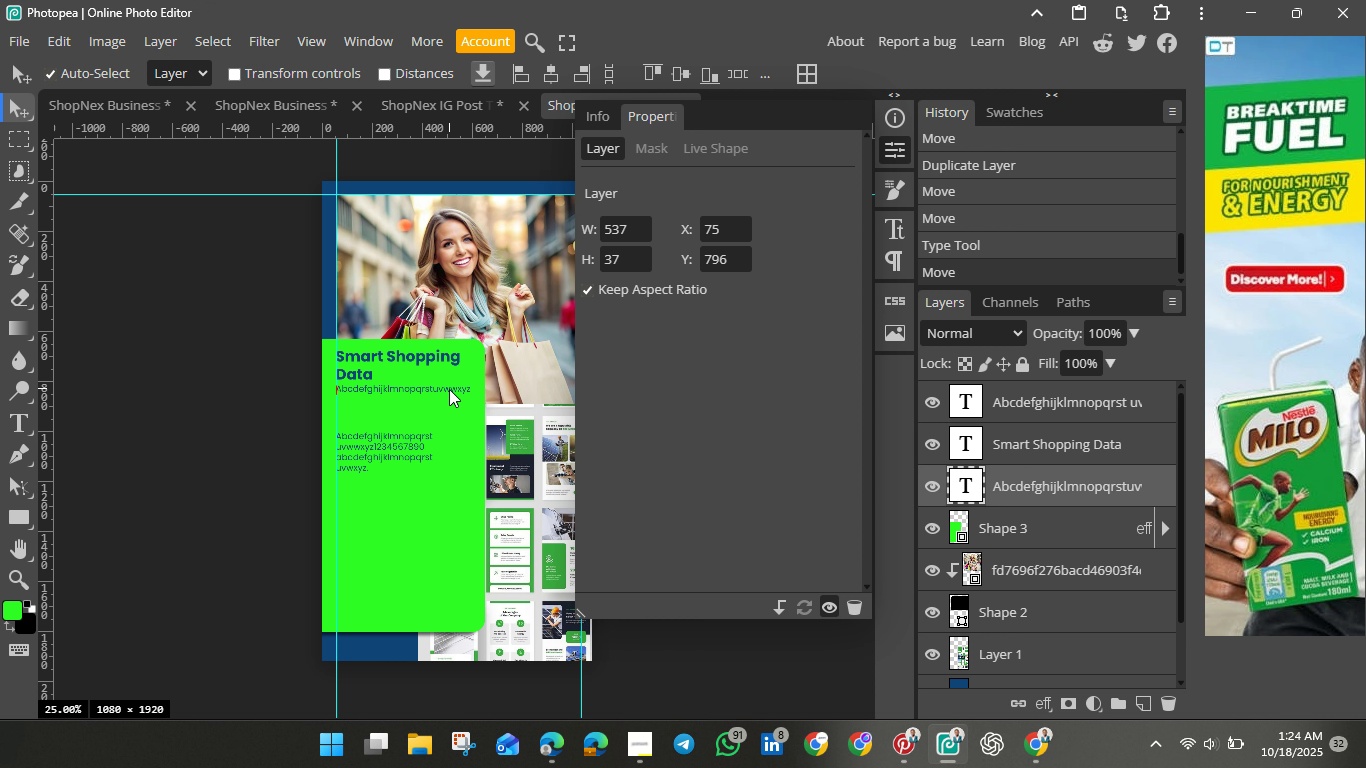 
double_click([452, 387])
 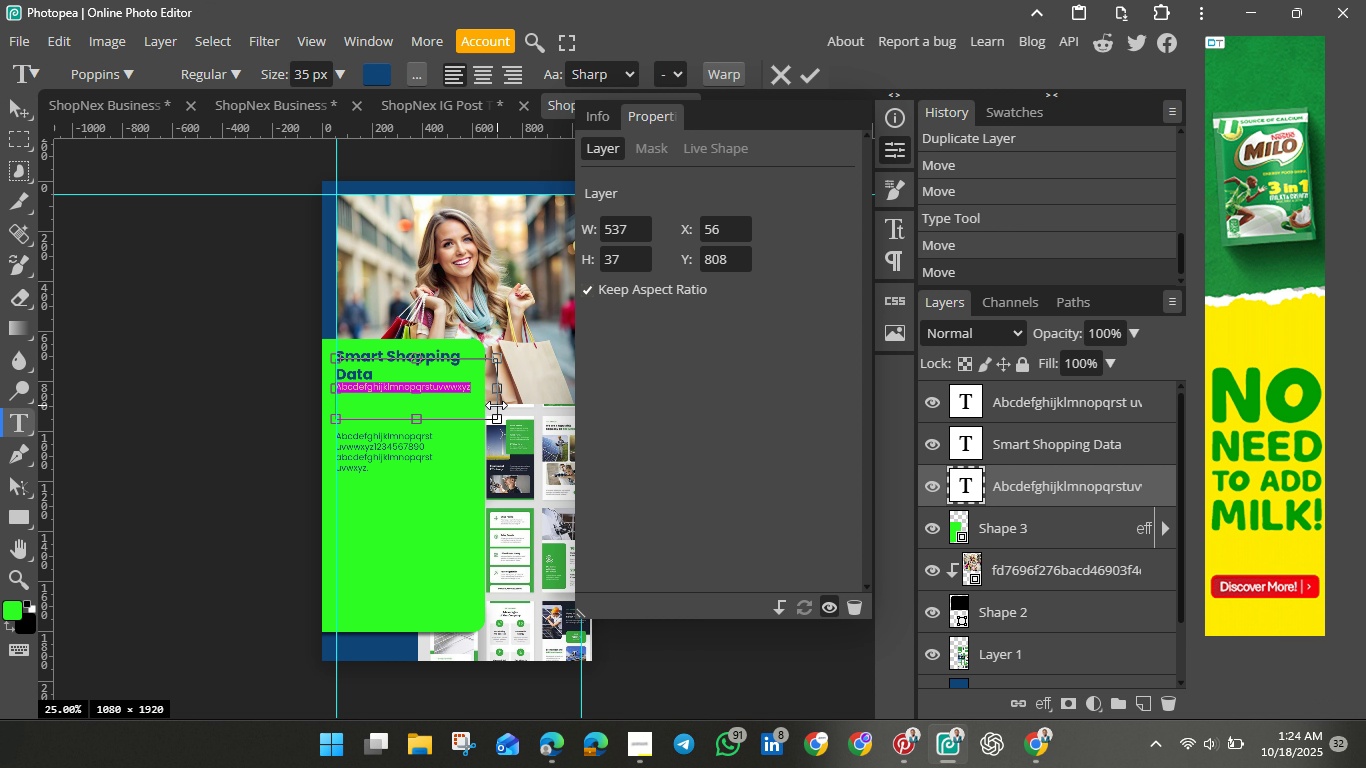 
wait(5.69)
 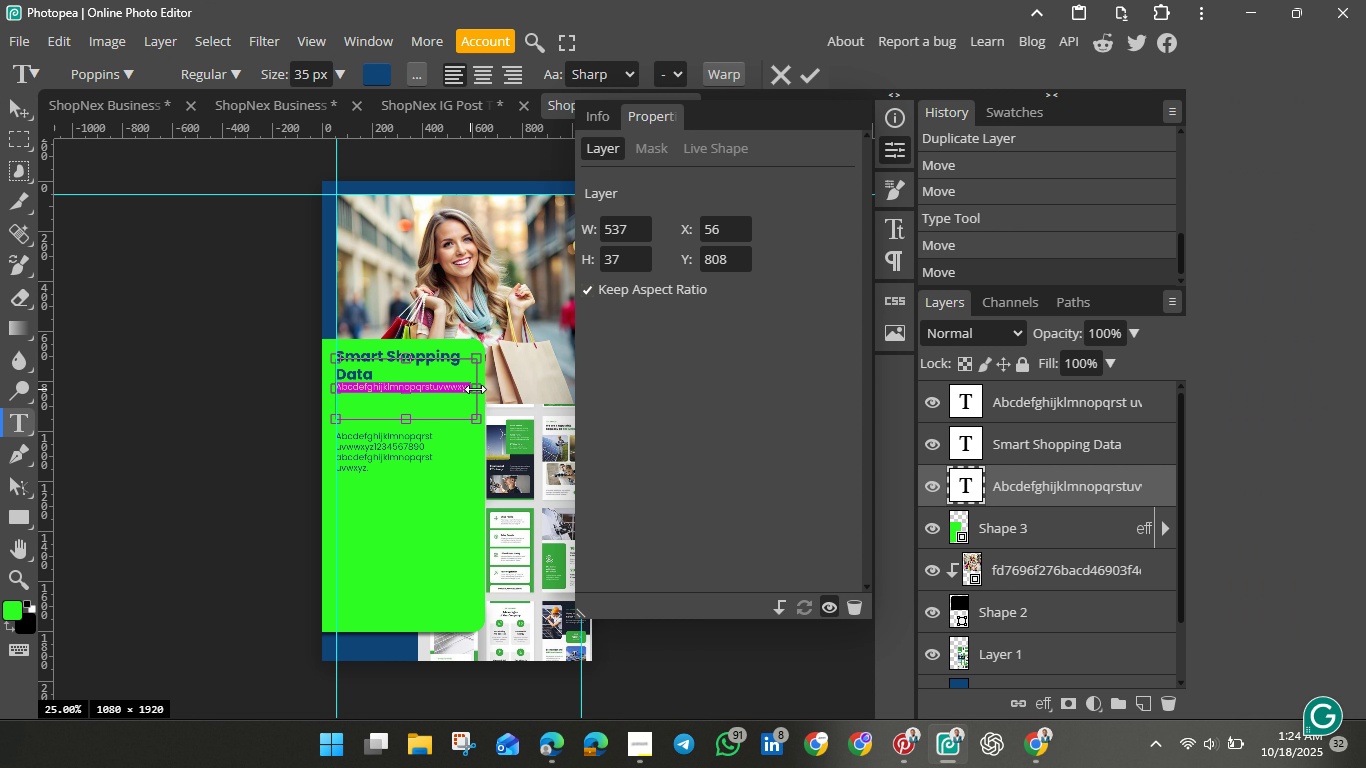 
left_click([810, 72])
 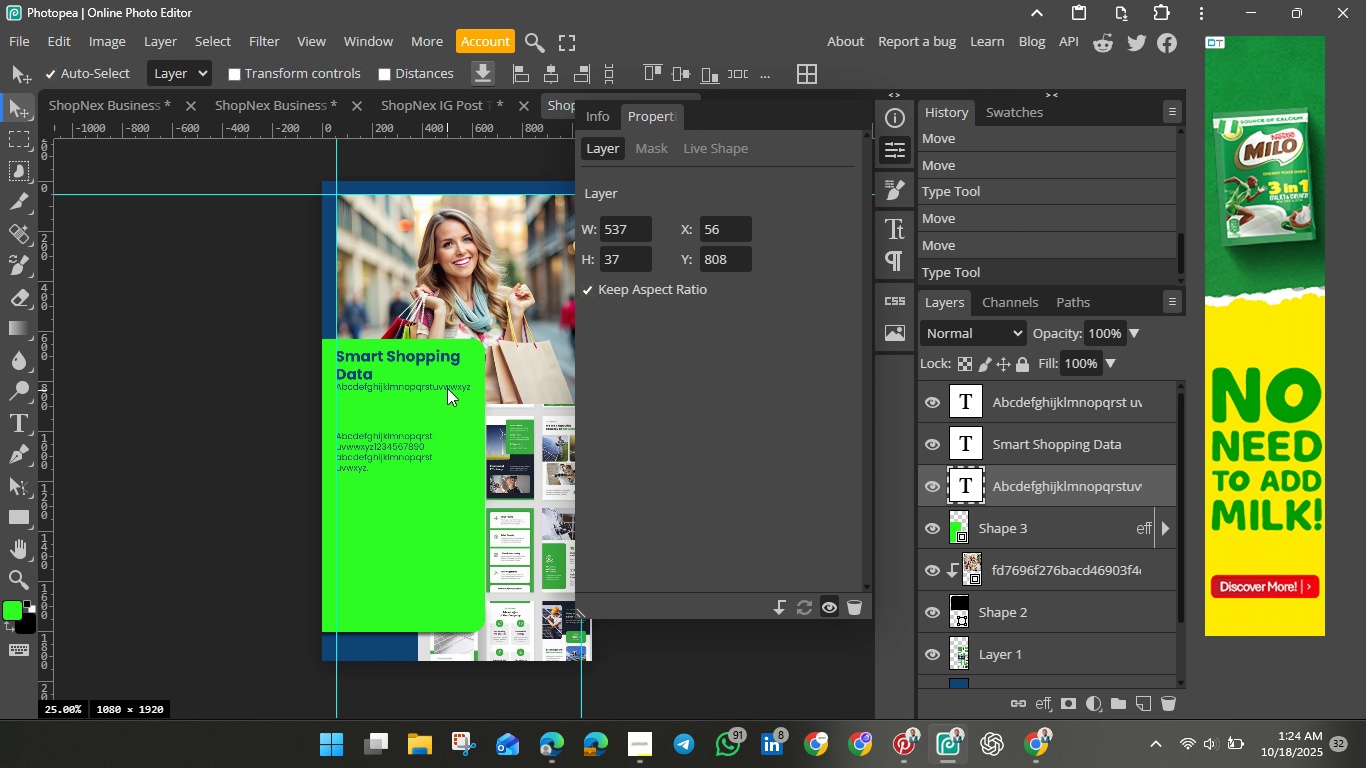 
left_click([447, 385])
 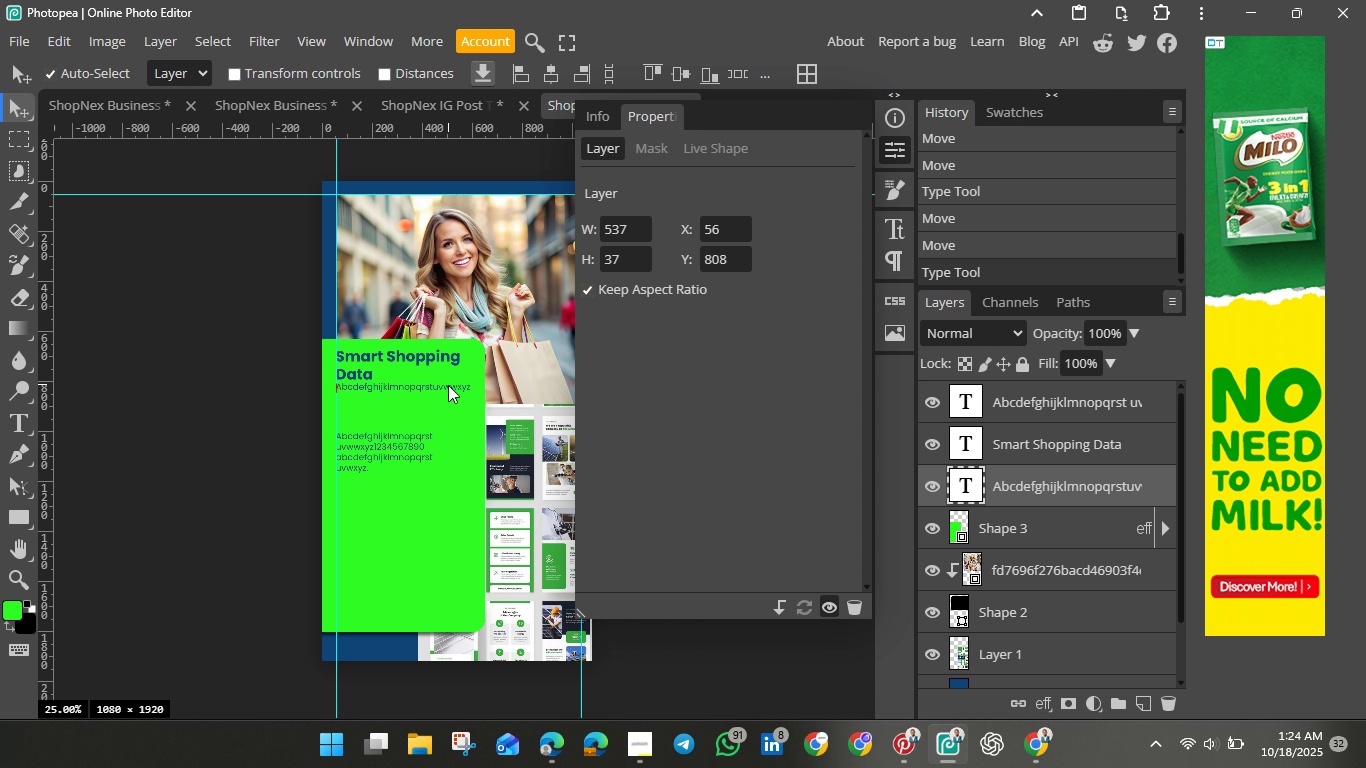 
double_click([448, 385])
 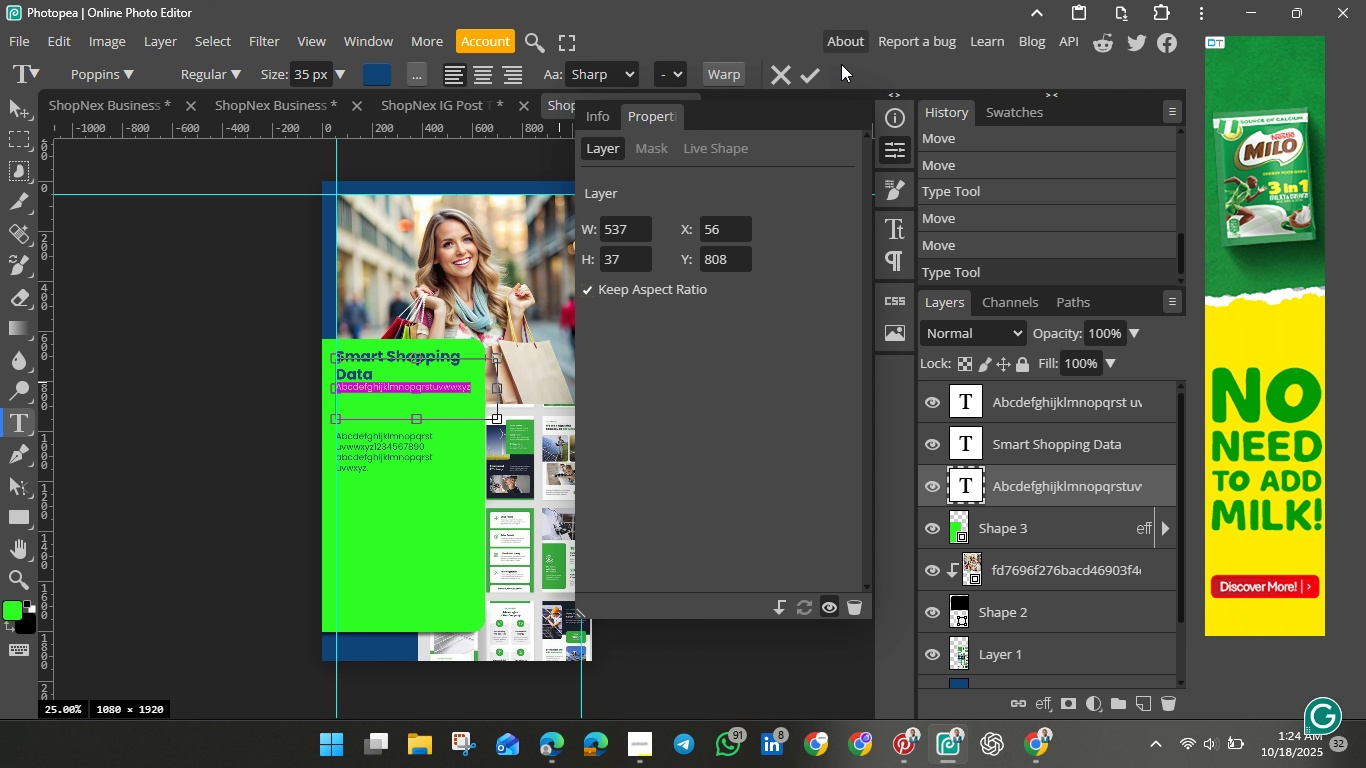 
left_click([814, 75])
 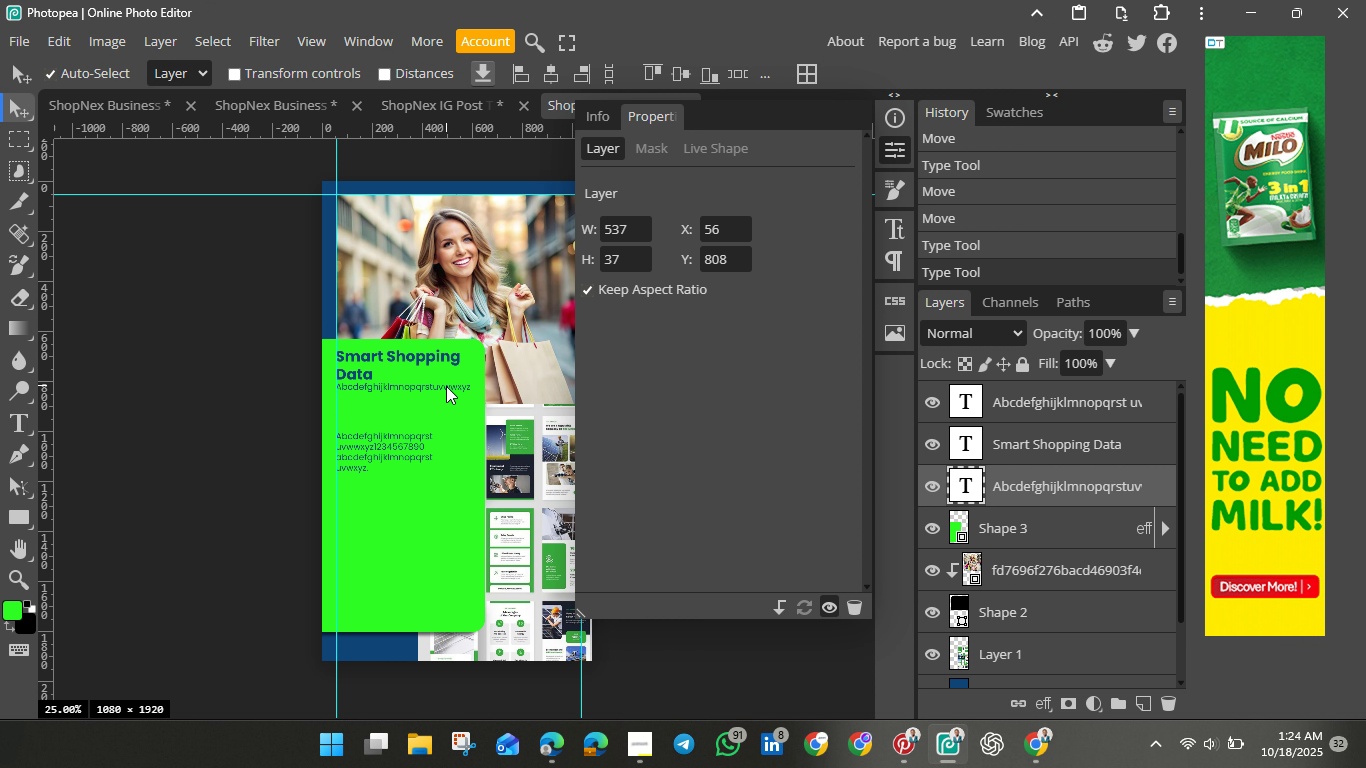 
left_click([446, 386])
 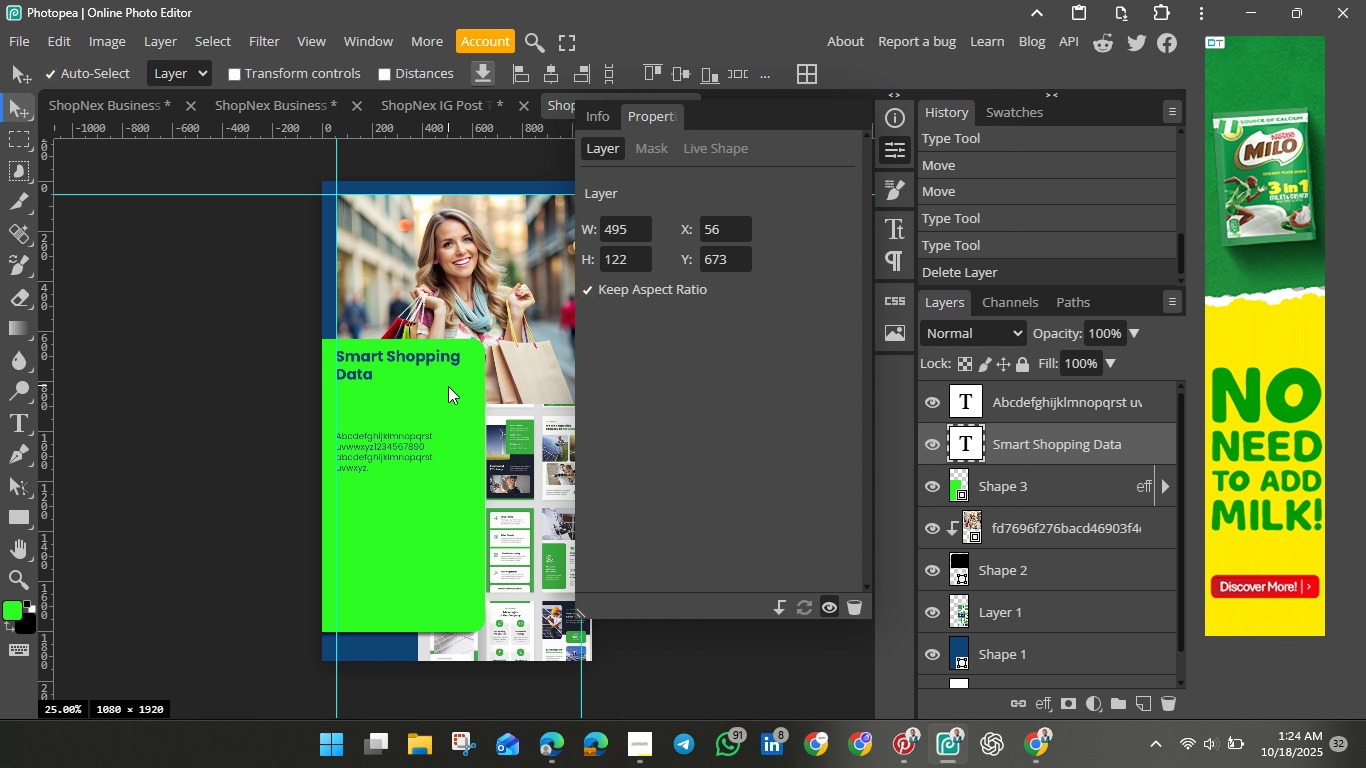 
key(Backspace)
 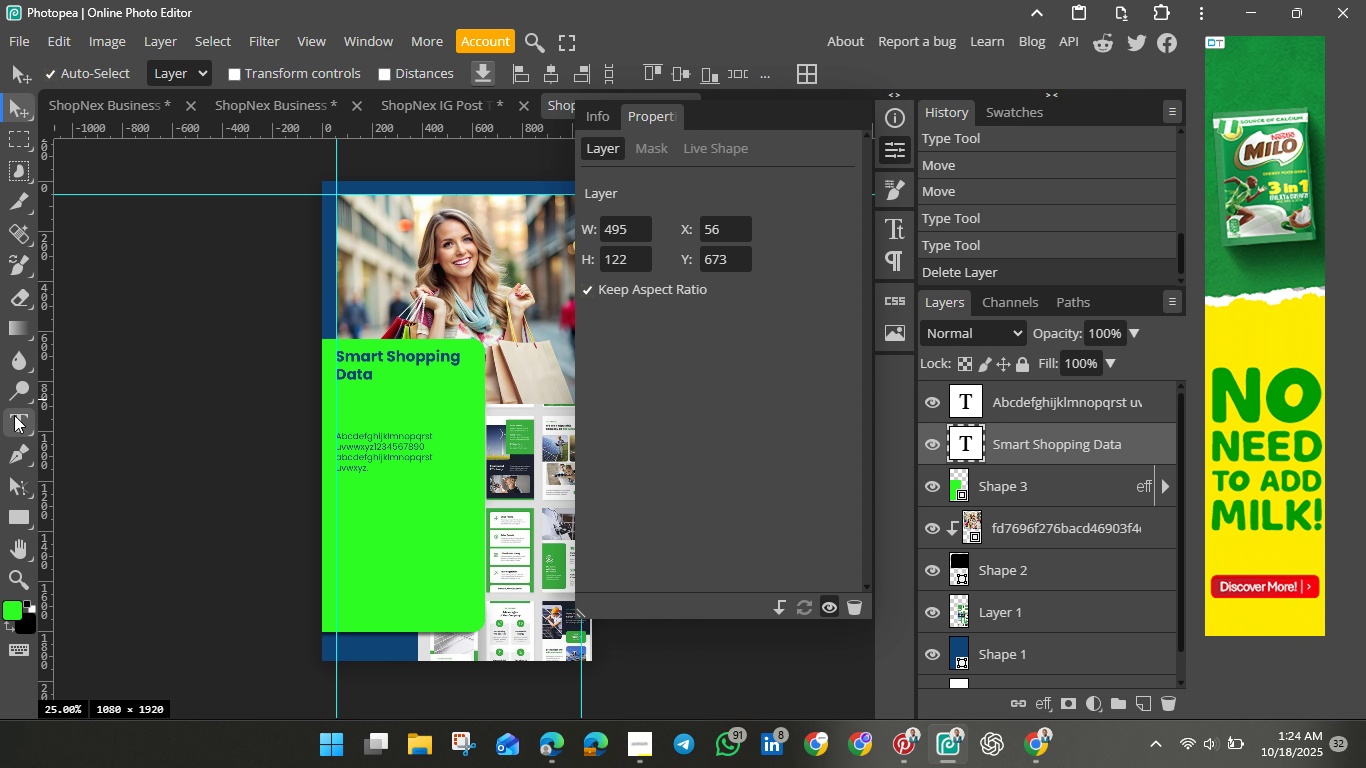 
left_click([12, 418])
 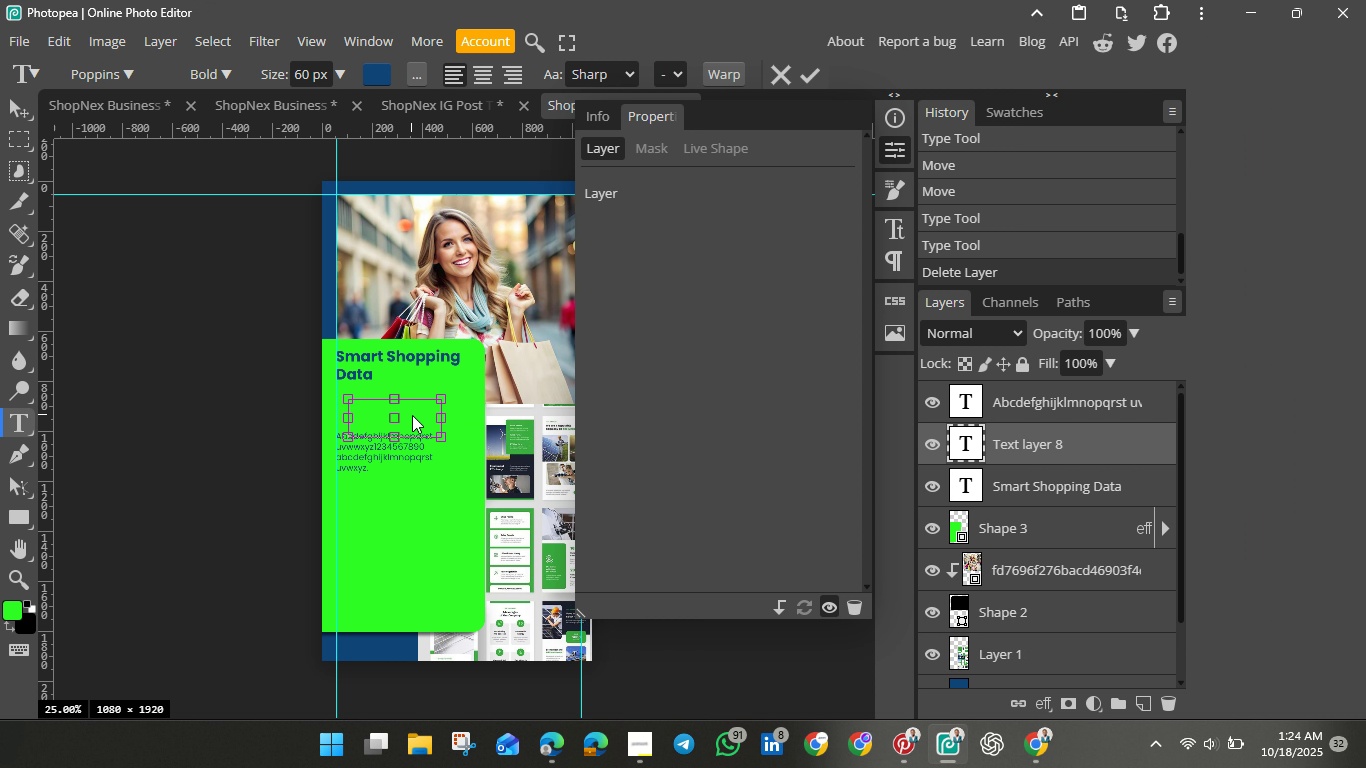 
wait(6.56)
 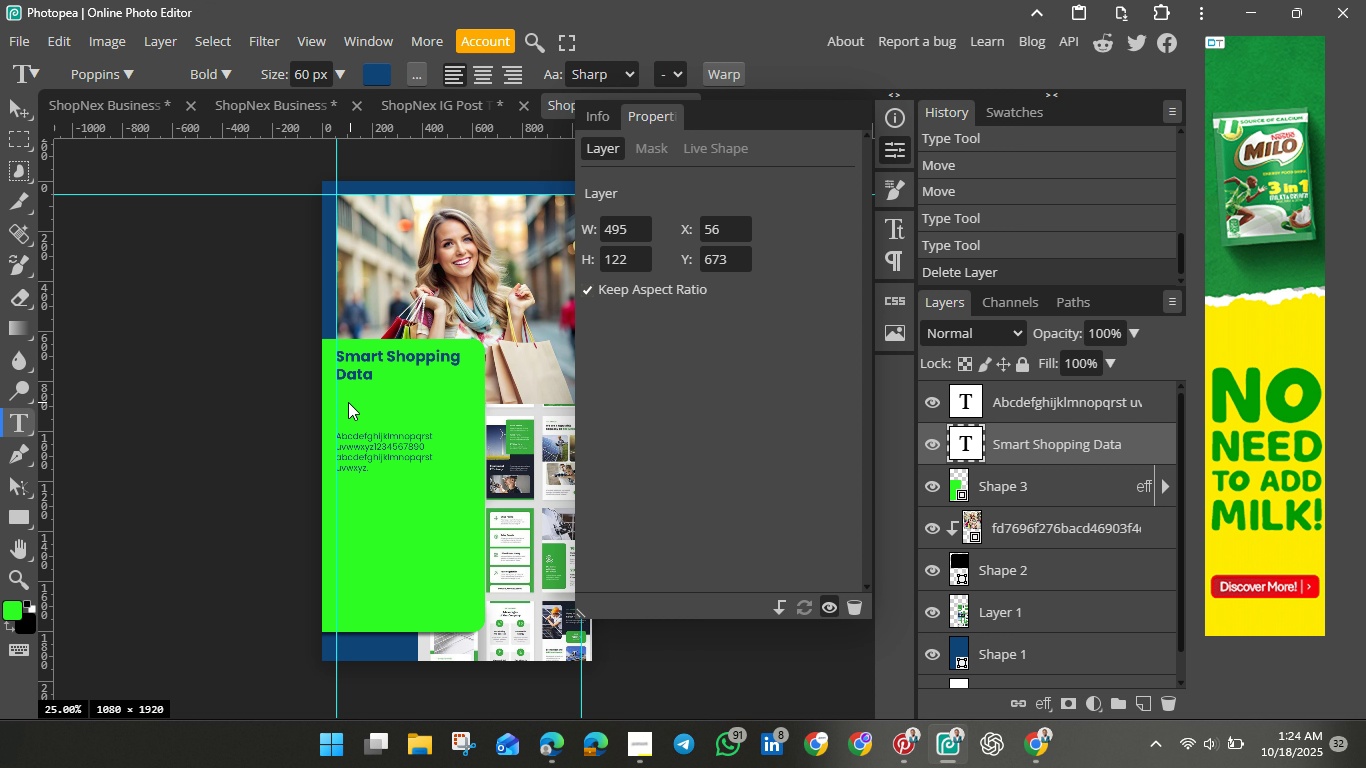 
type(abcde)
key(Backspace)
key(Backspace)
key(Backspace)
key(Backspace)
key(Backspace)
type(Abcdefghijkl)
key(Backspace)
 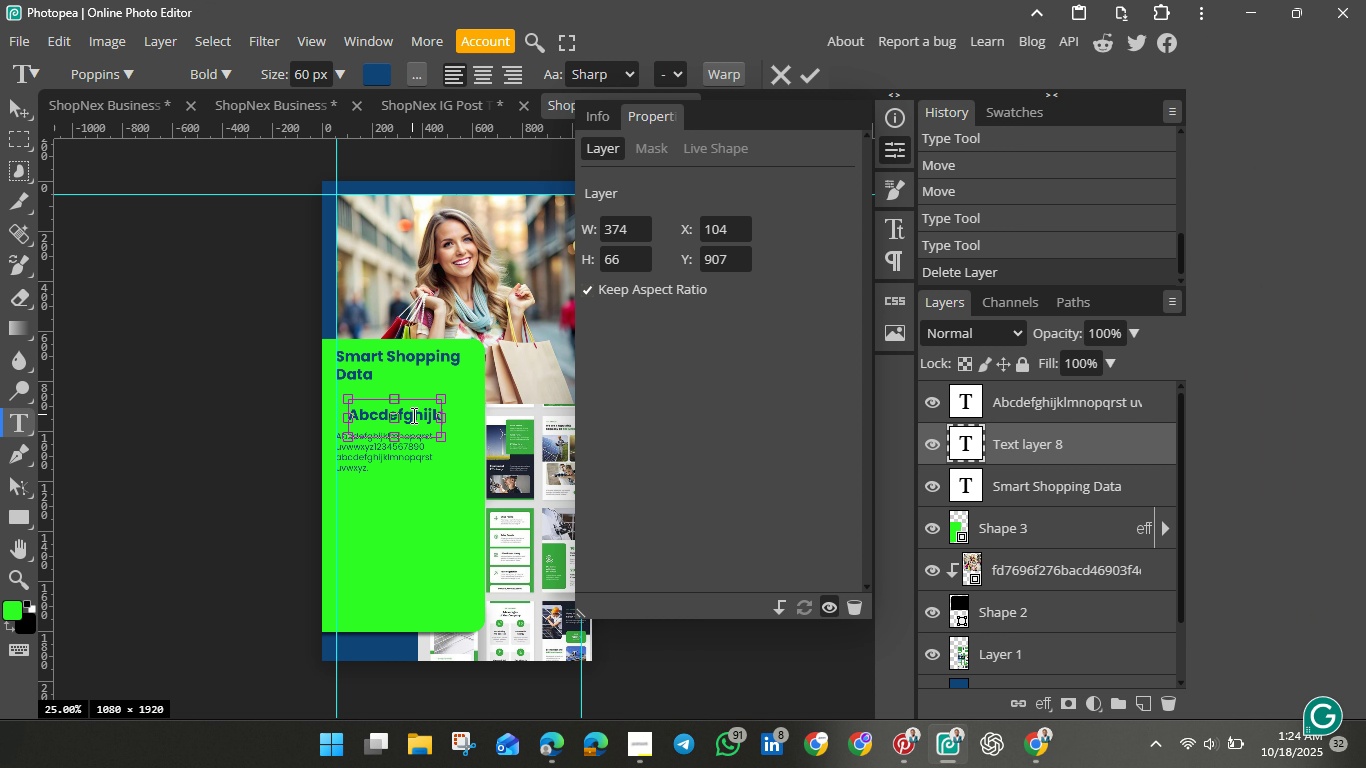 
wait(10.5)
 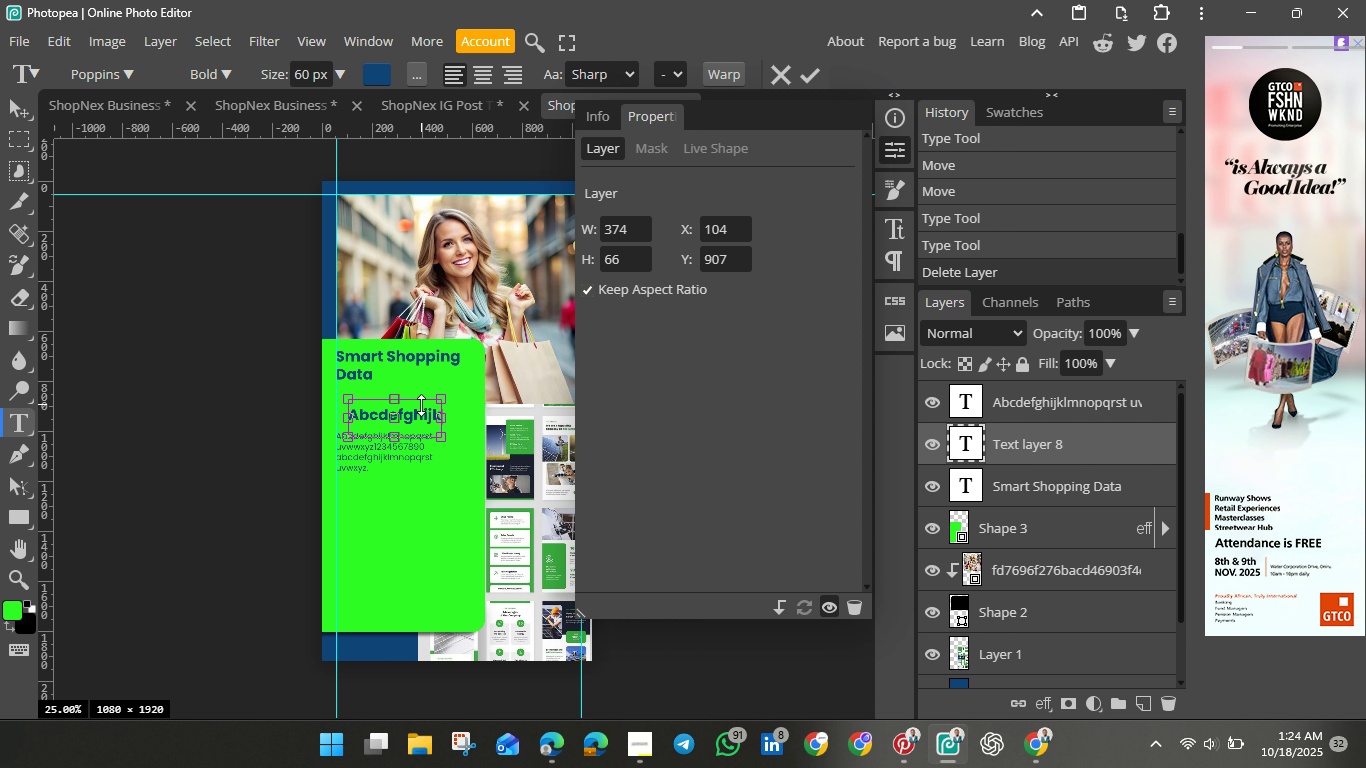 
left_click([10, 111])
 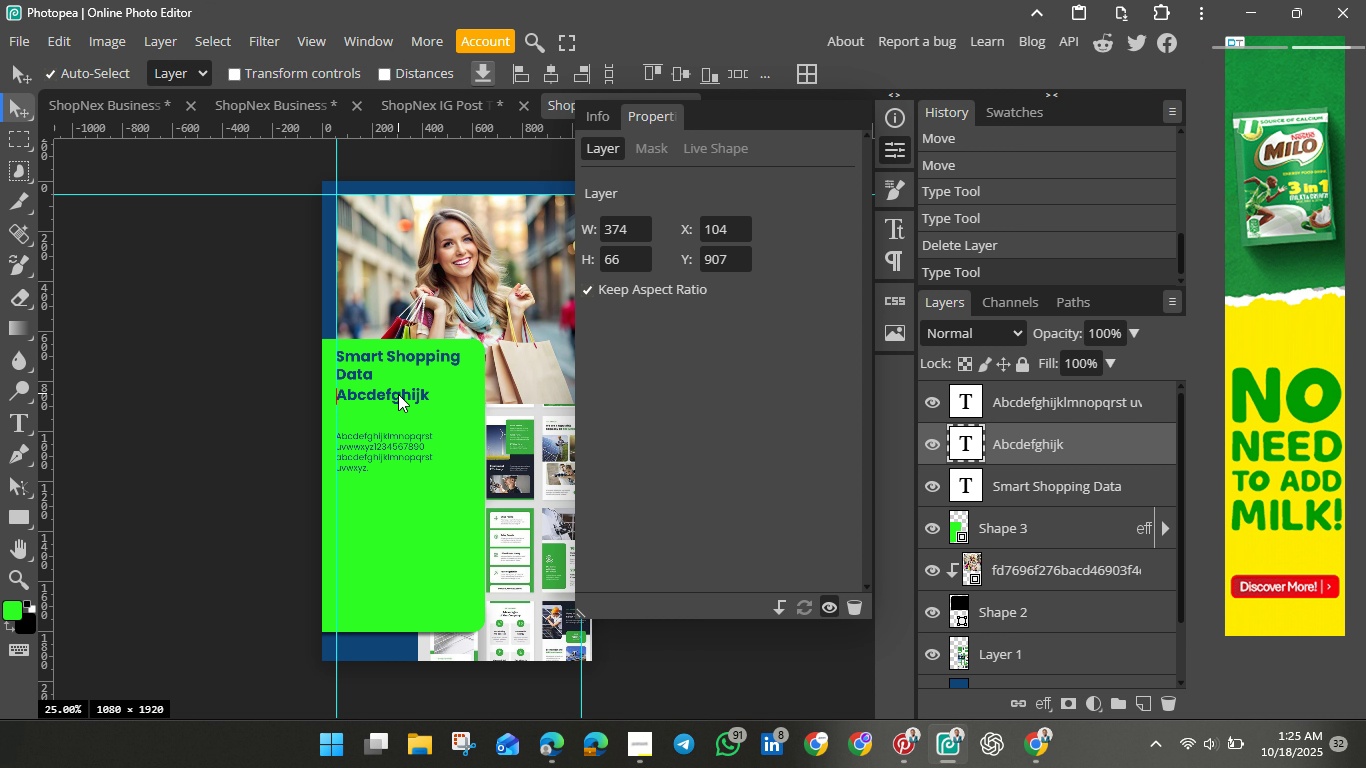 
wait(6.55)
 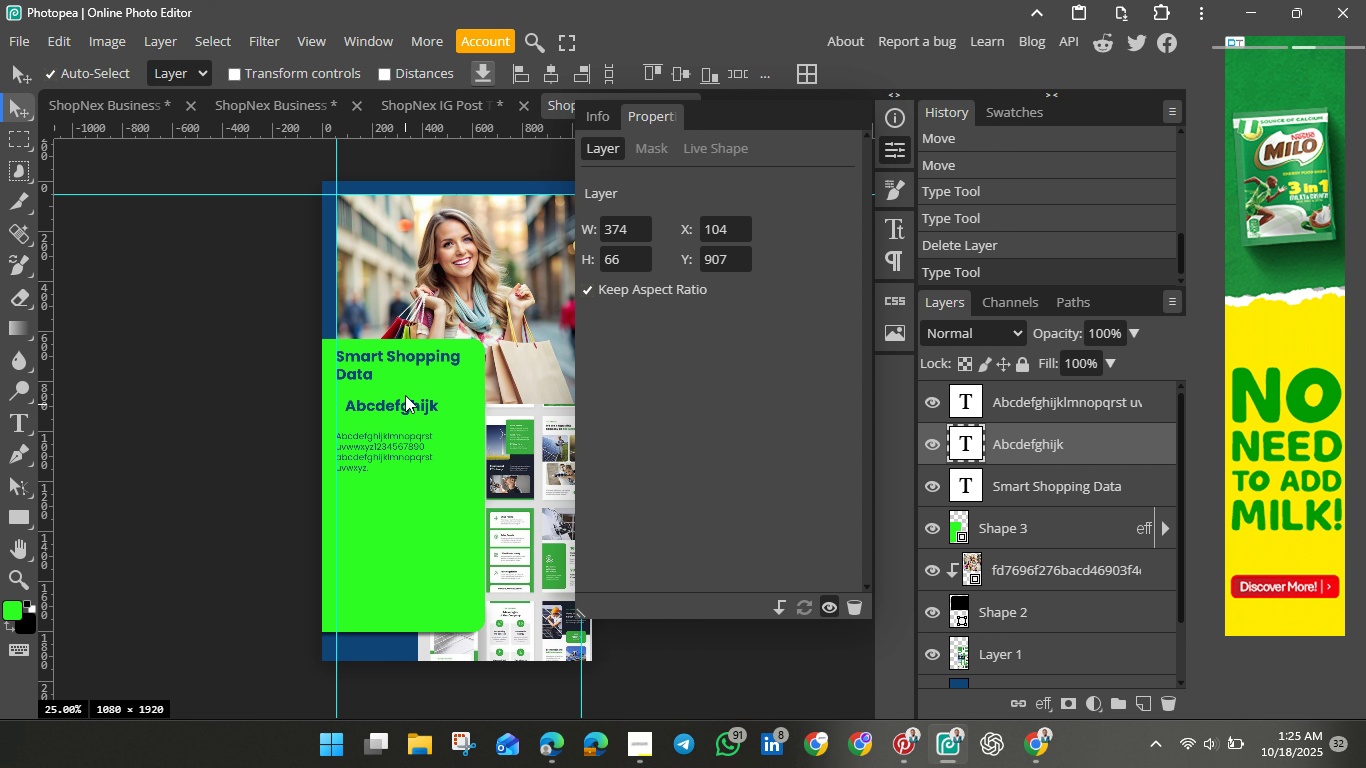 
left_click([403, 394])
 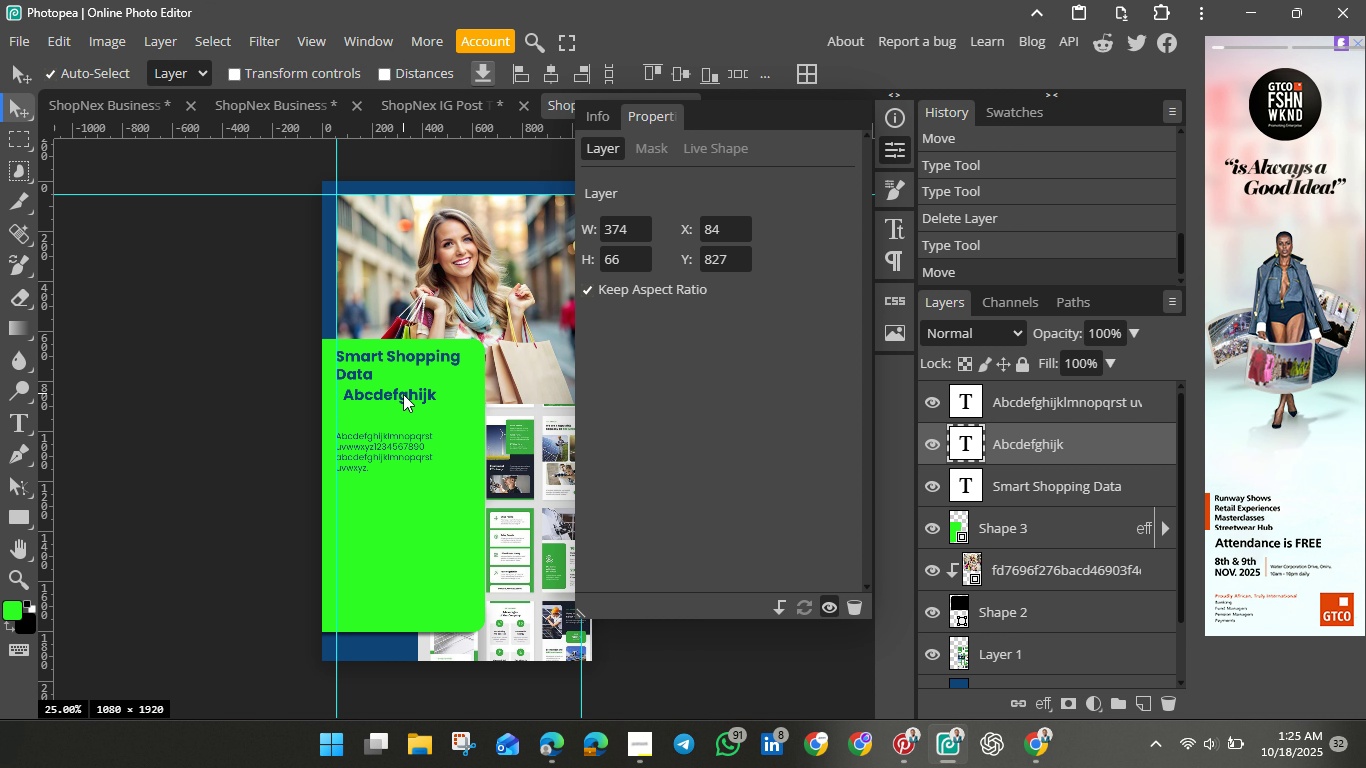 
key(Backspace)
 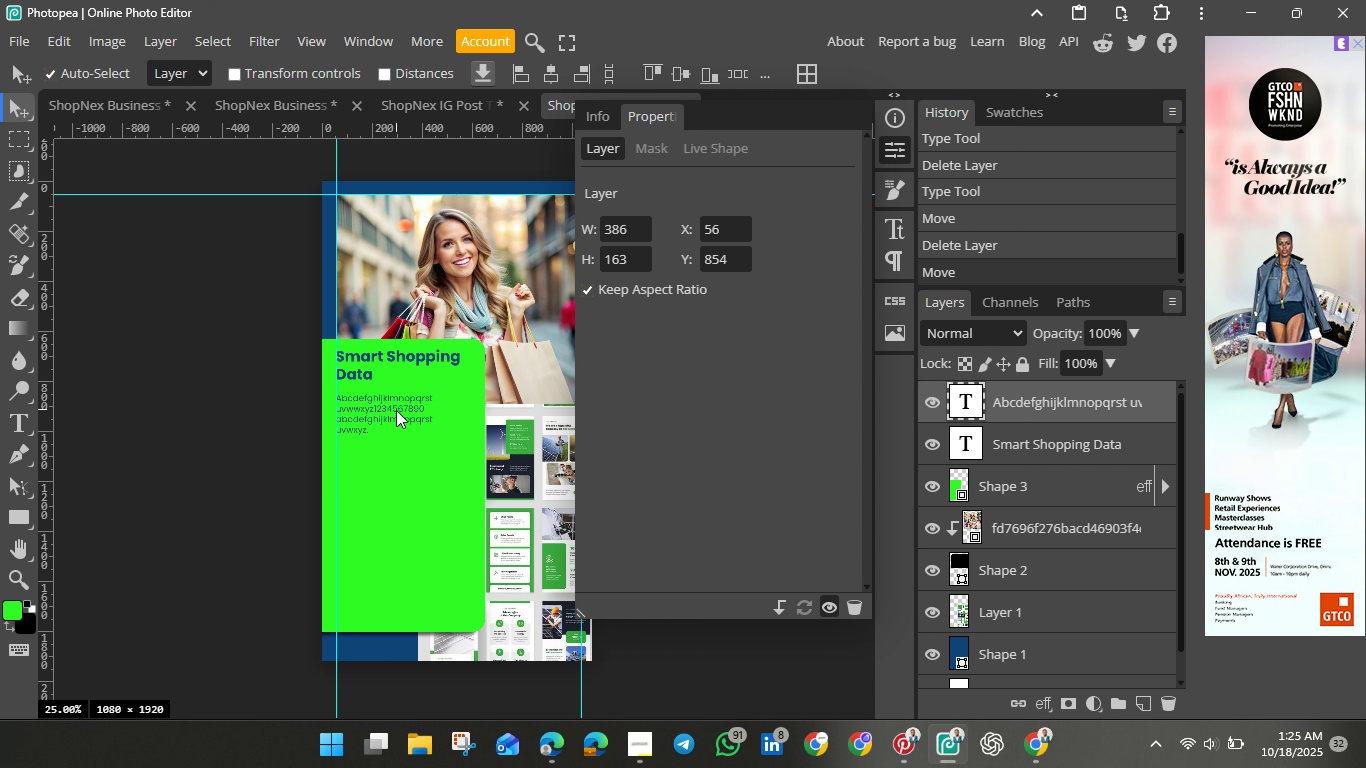 
wait(8.98)
 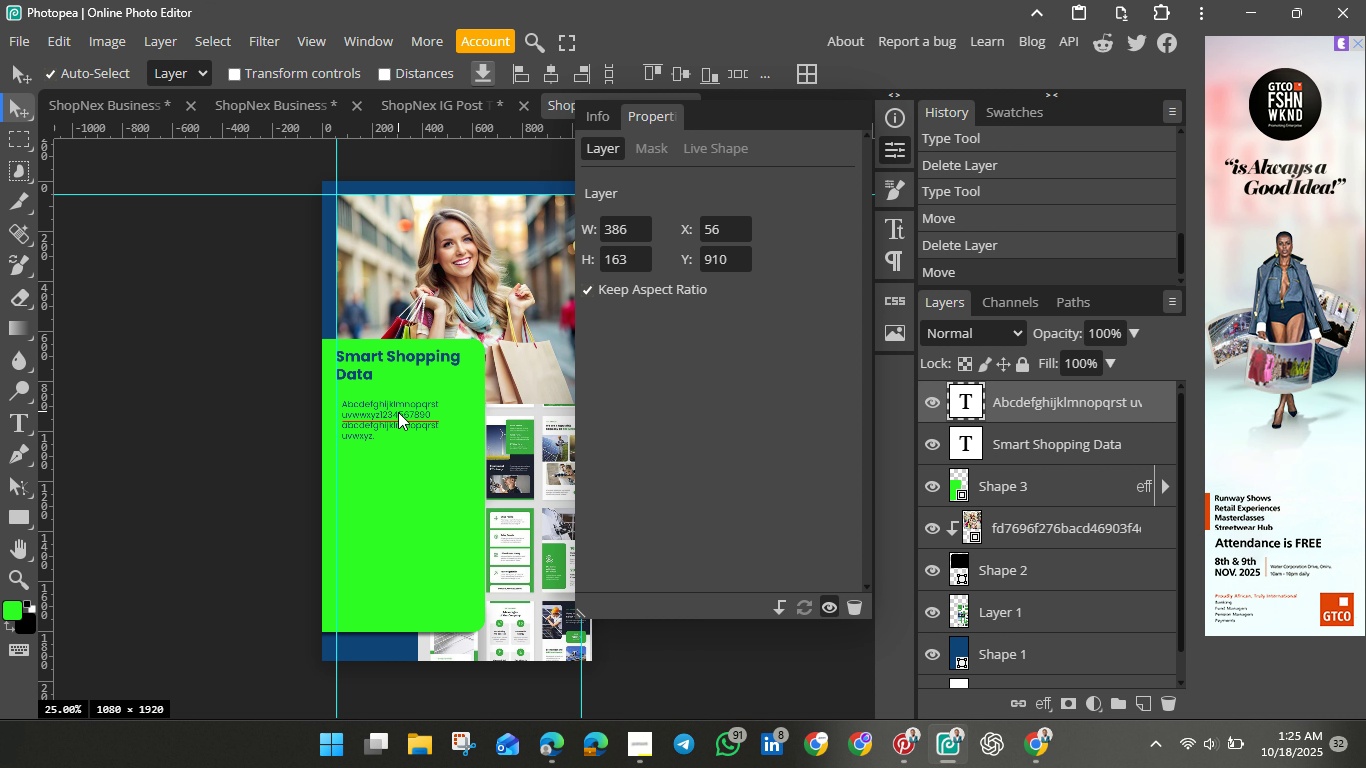 
key(Shift+J)
 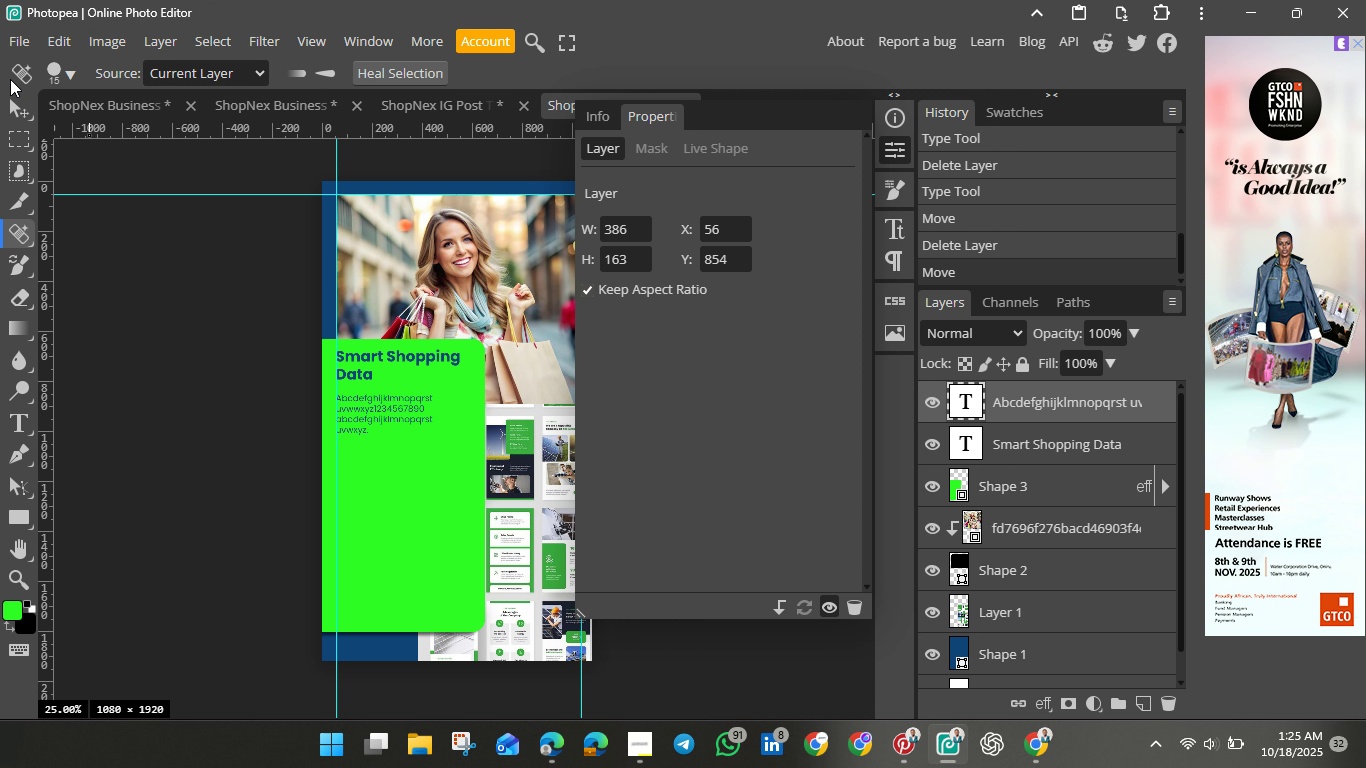 
left_click([12, 107])
 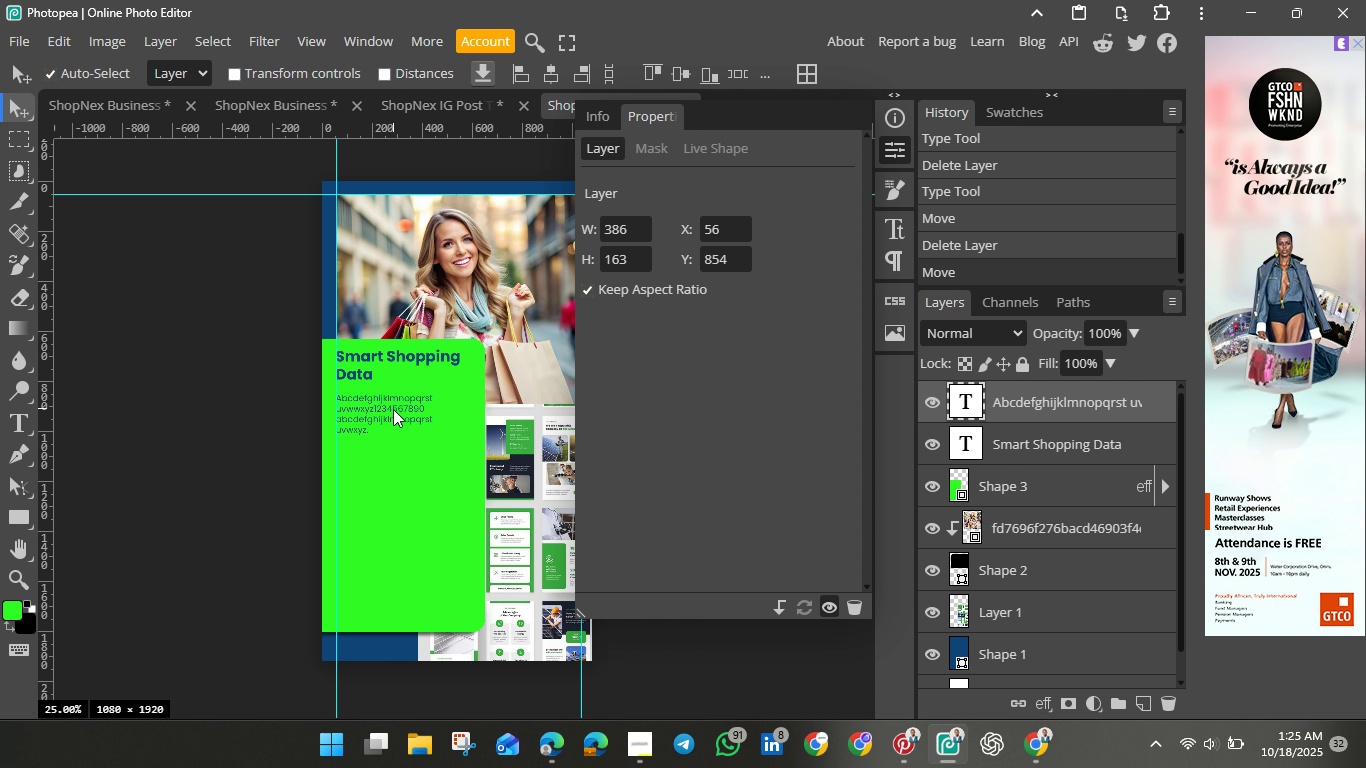 
left_click([393, 409])
 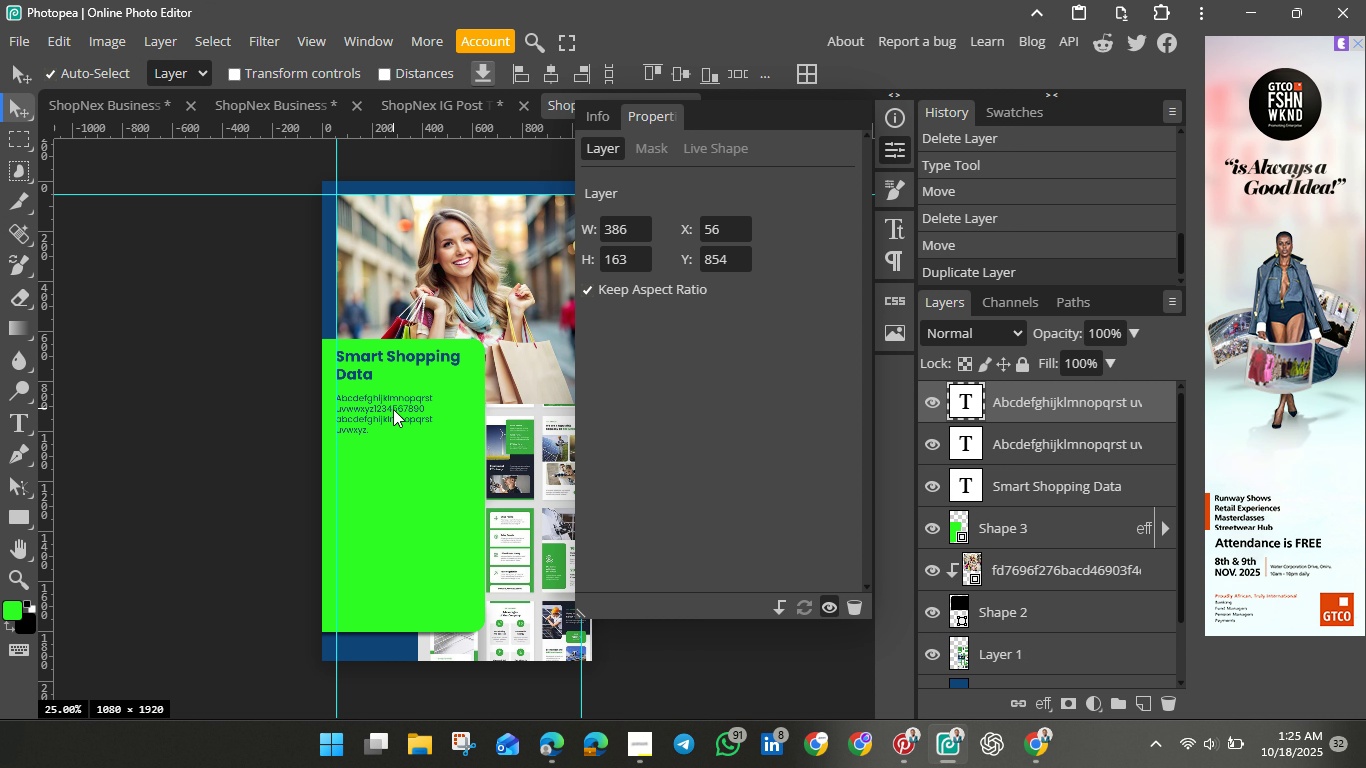 
key(Control+J)
 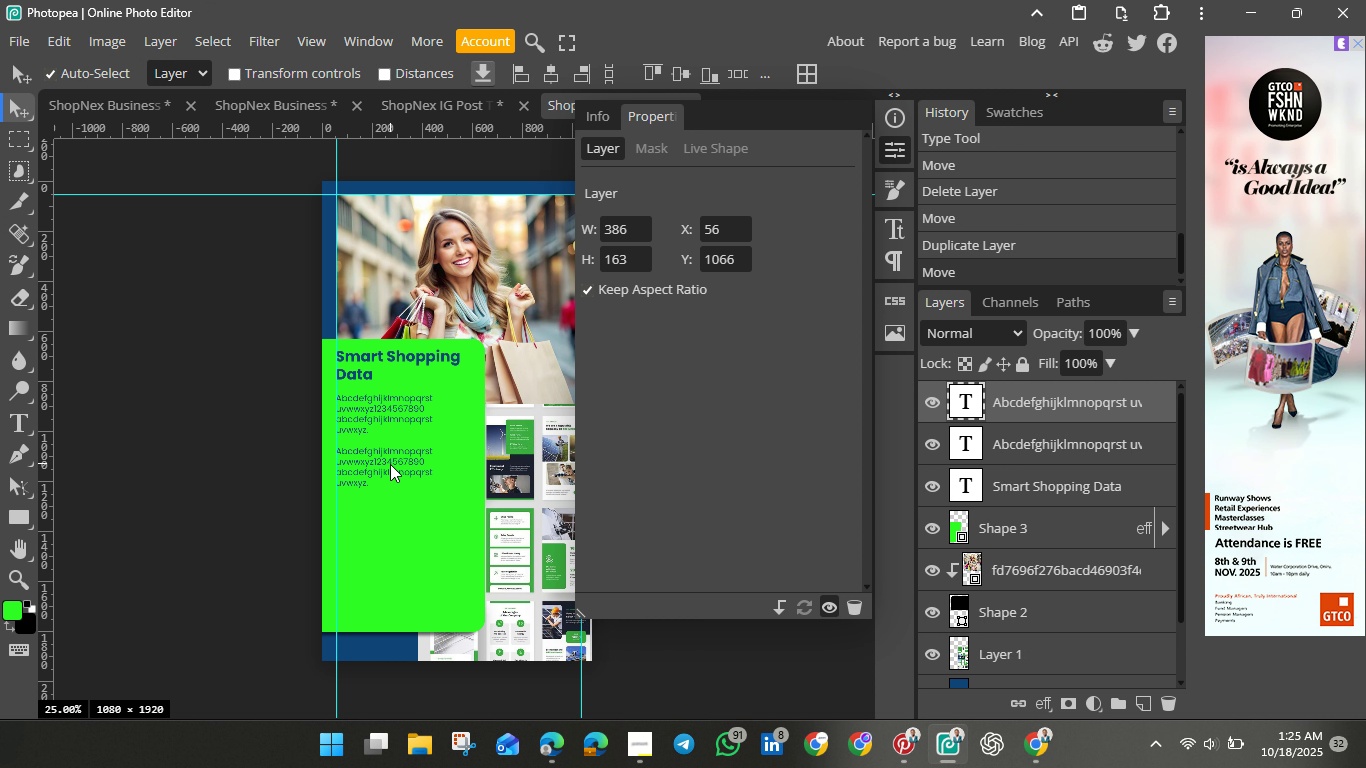 
wait(7.09)
 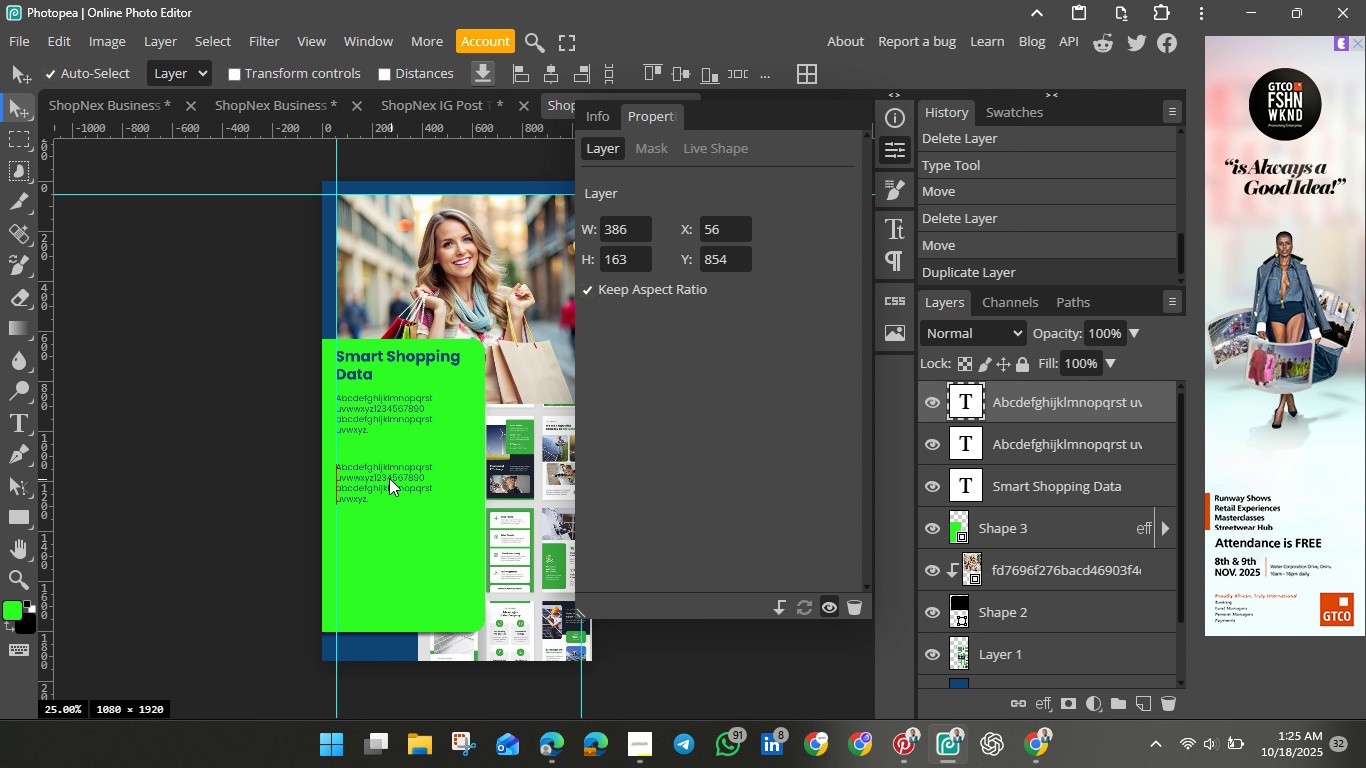 
key(Shift+J)
 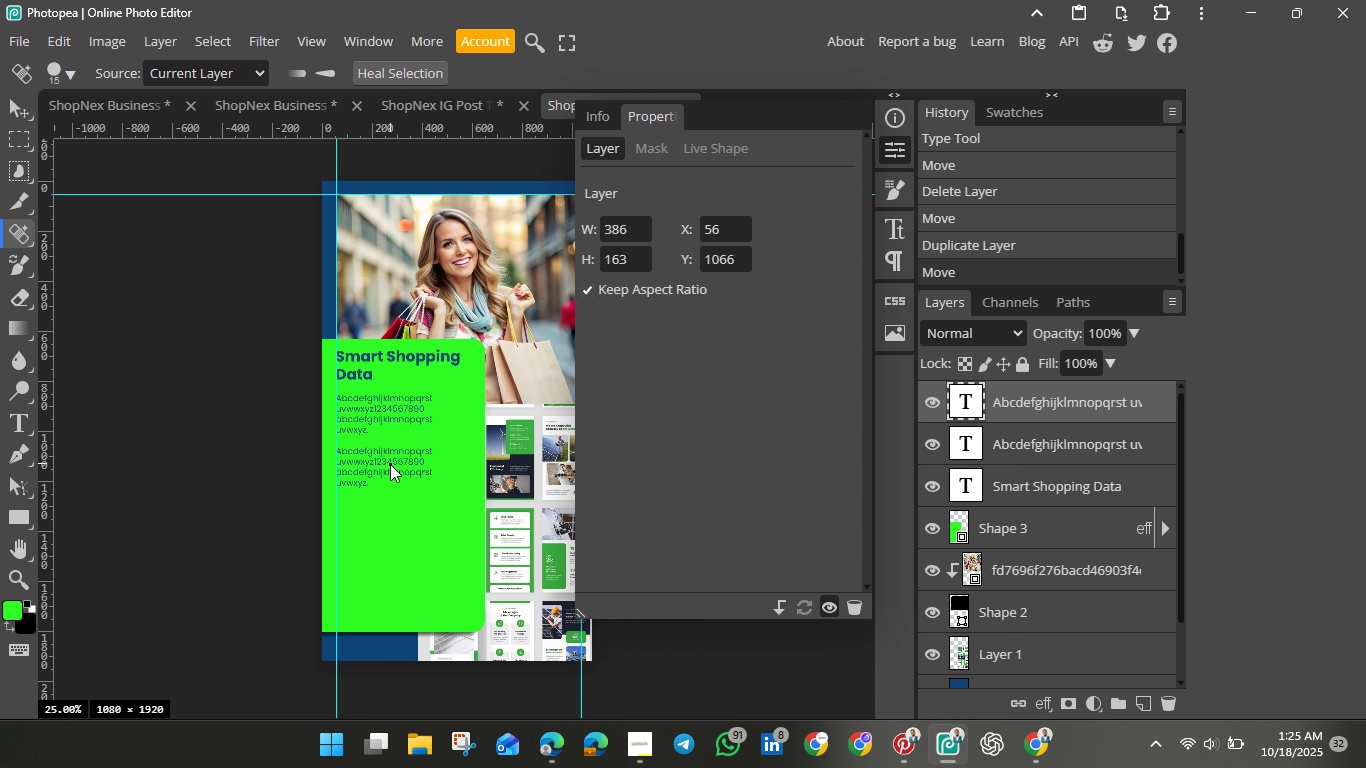 
key(Control+ControlLeft)
 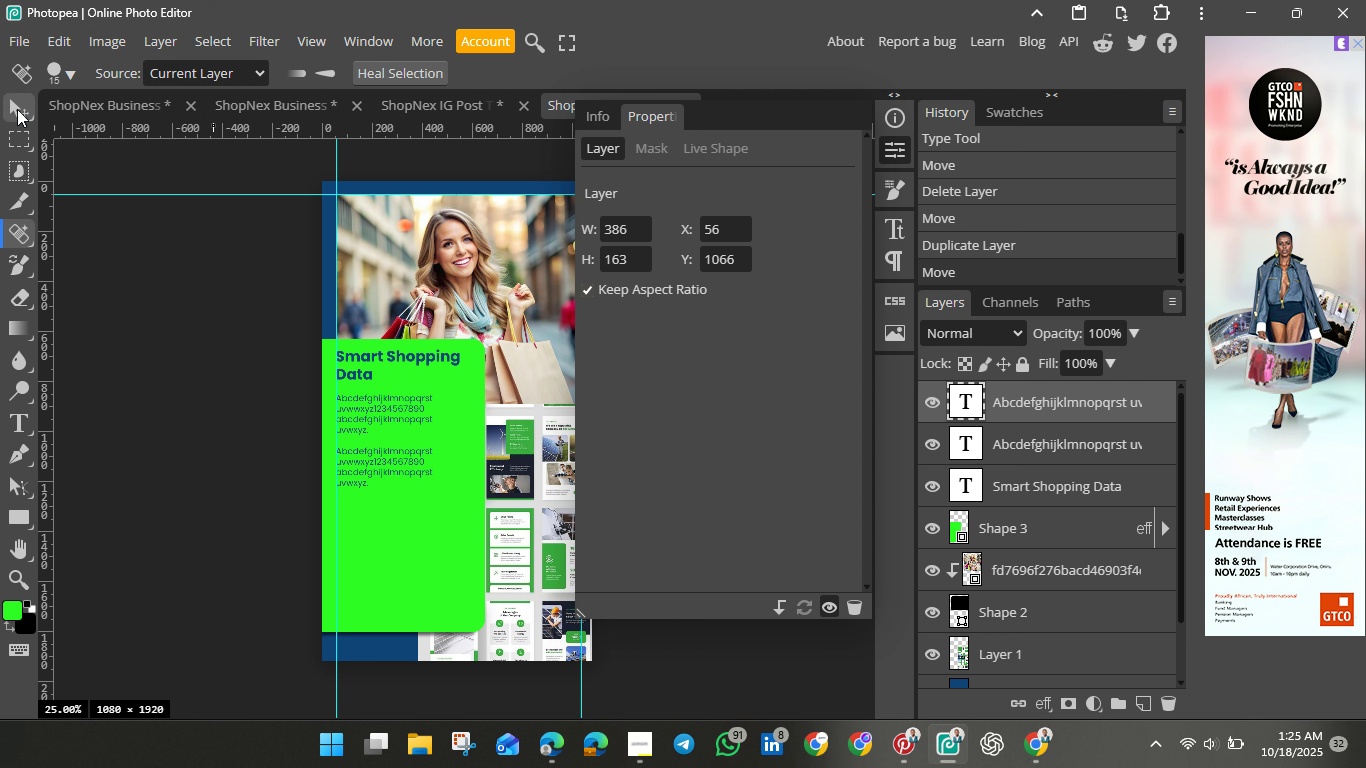 
left_click([17, 109])
 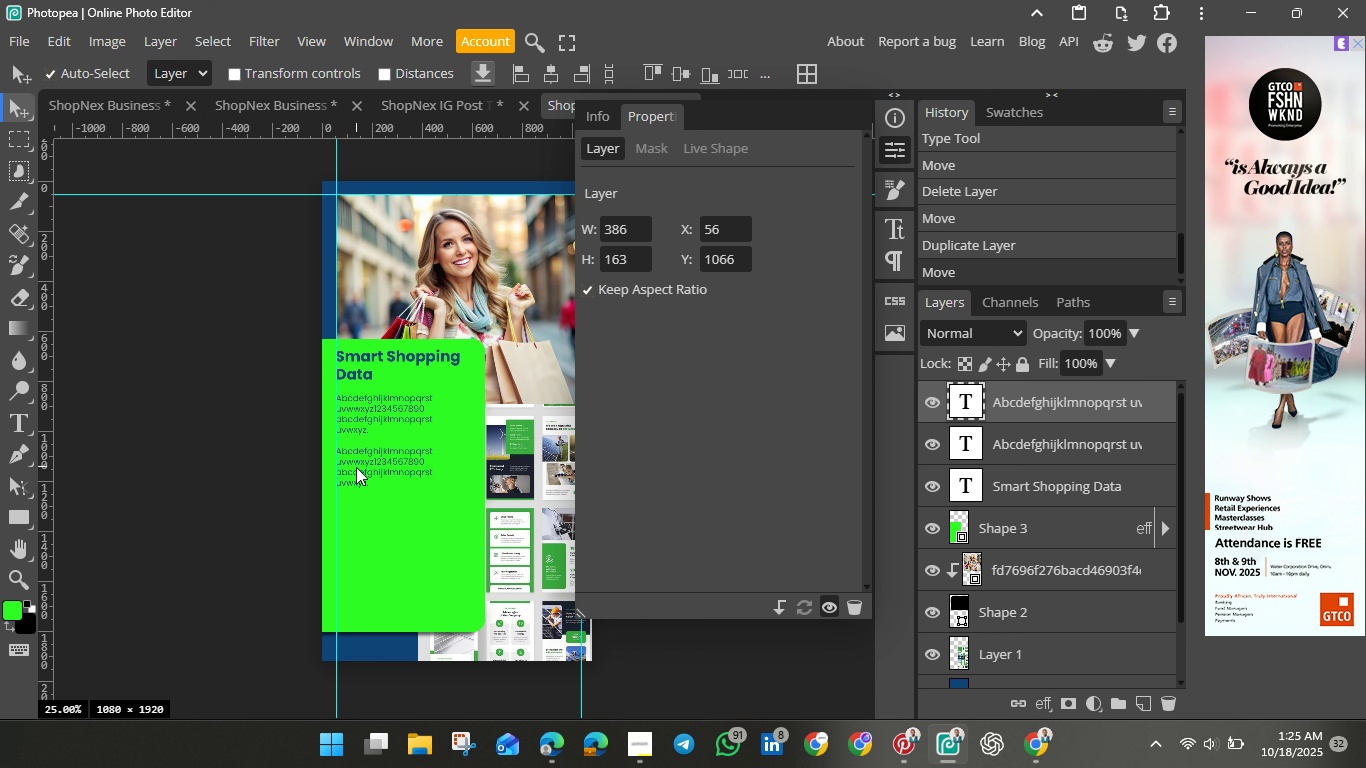 
left_click([357, 467])
 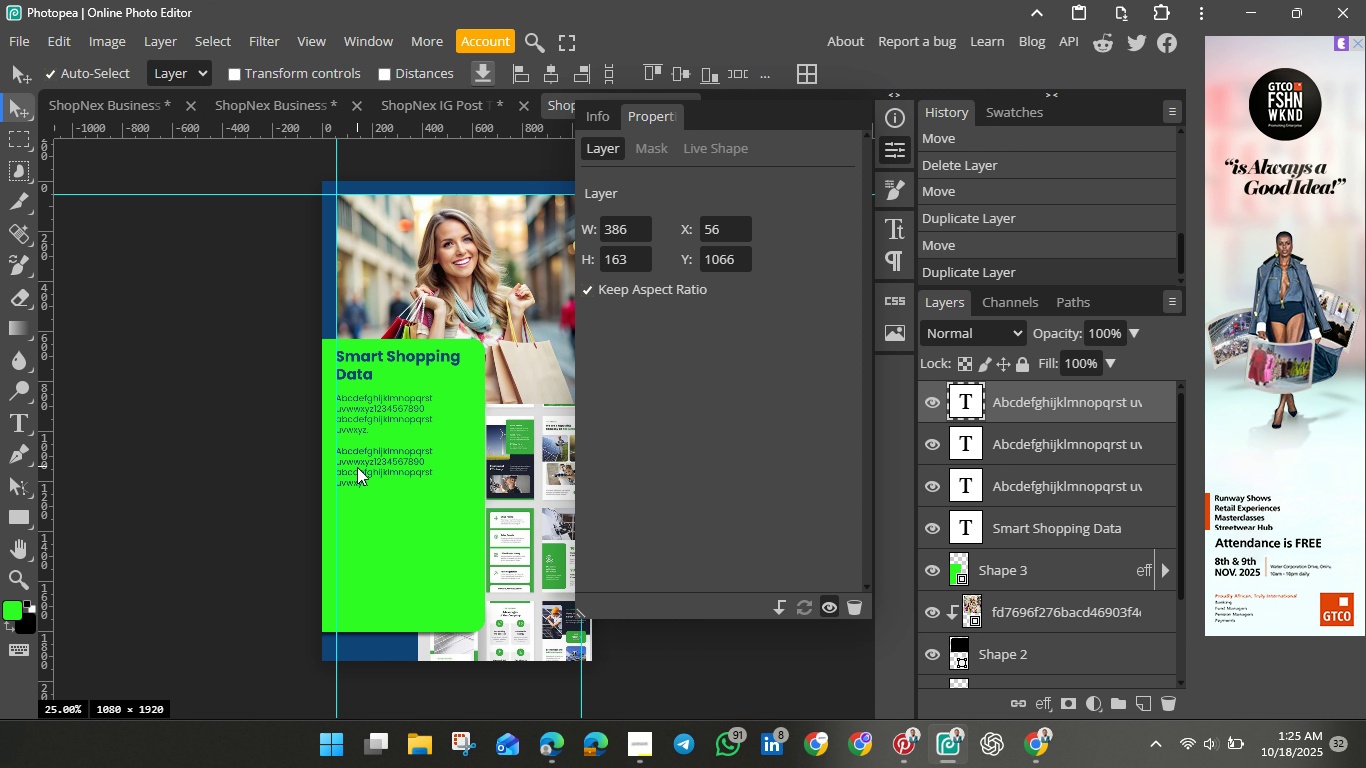 
key(Control+J)
 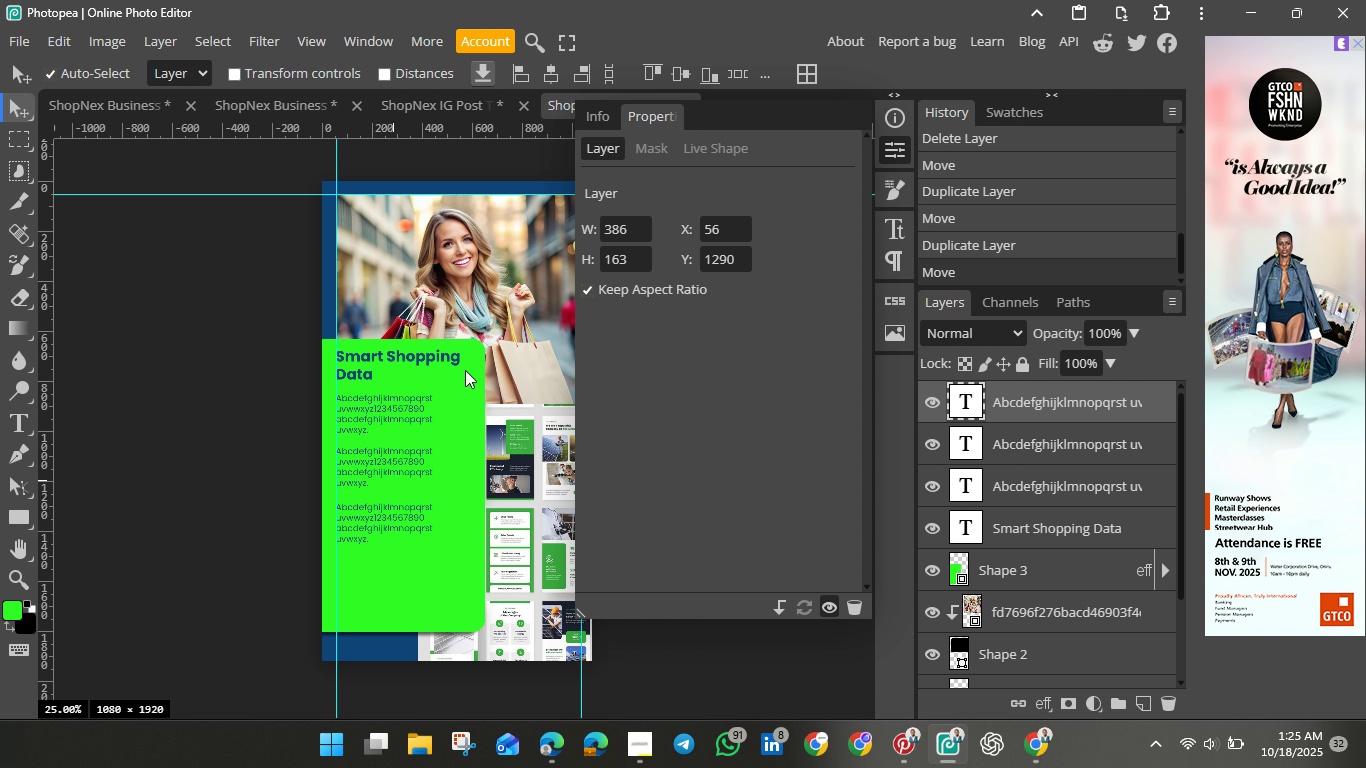 
wait(5.73)
 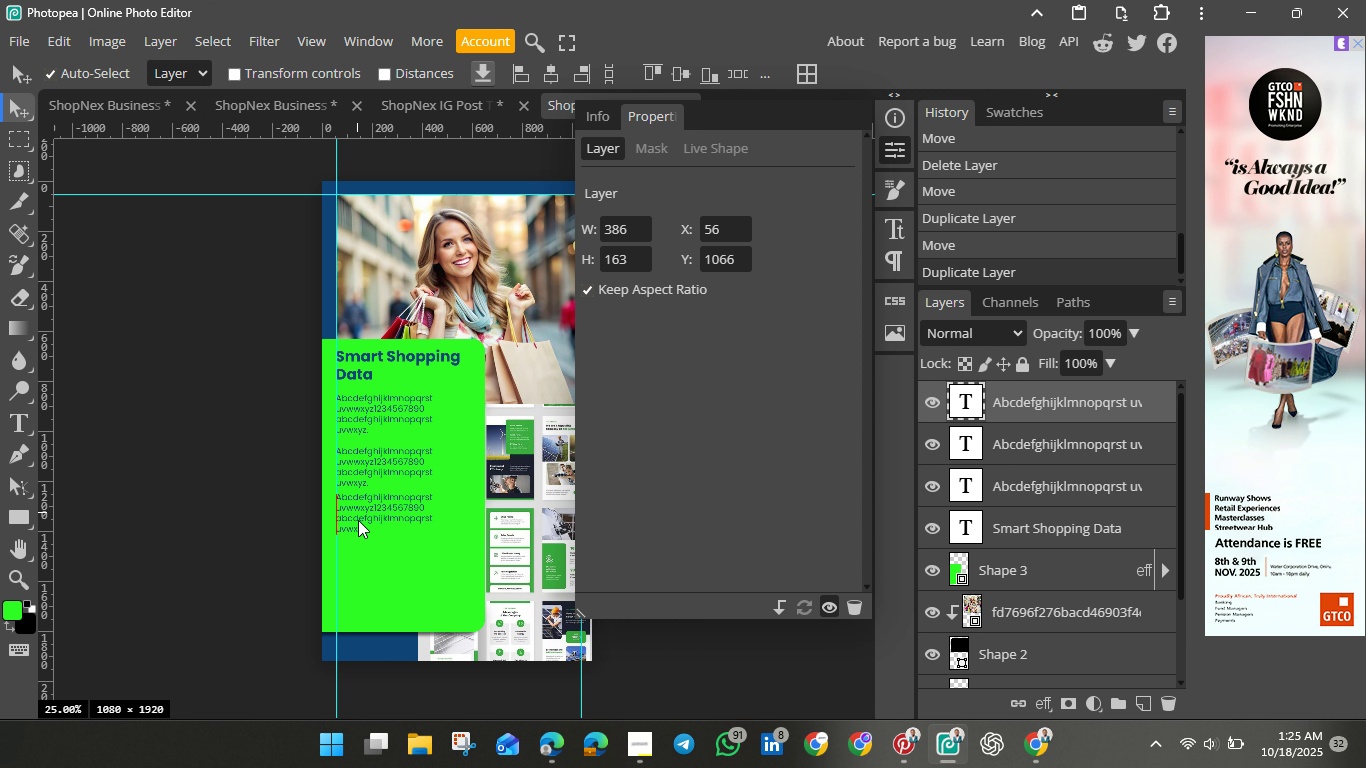 
left_click([903, 143])
 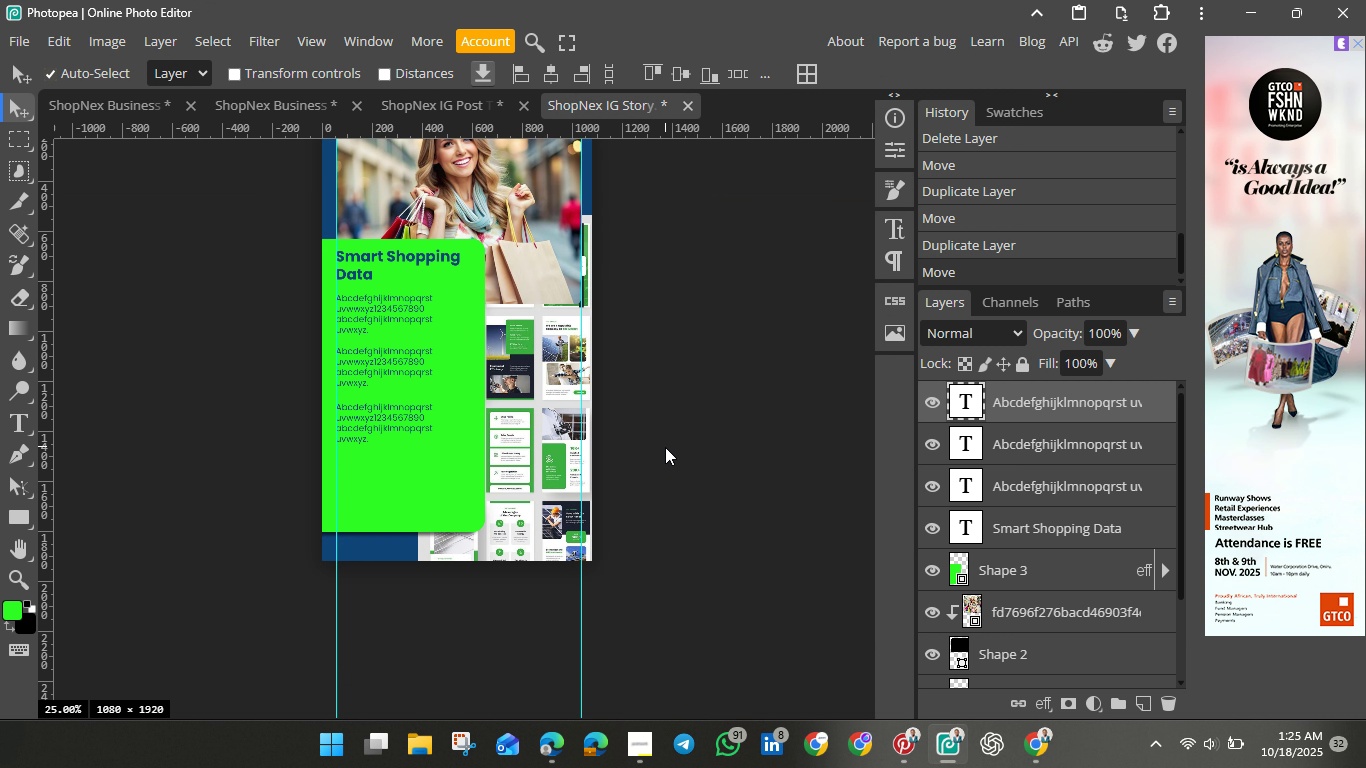 
scroll: coordinate [665, 447], scroll_direction: down, amount: 1.0
 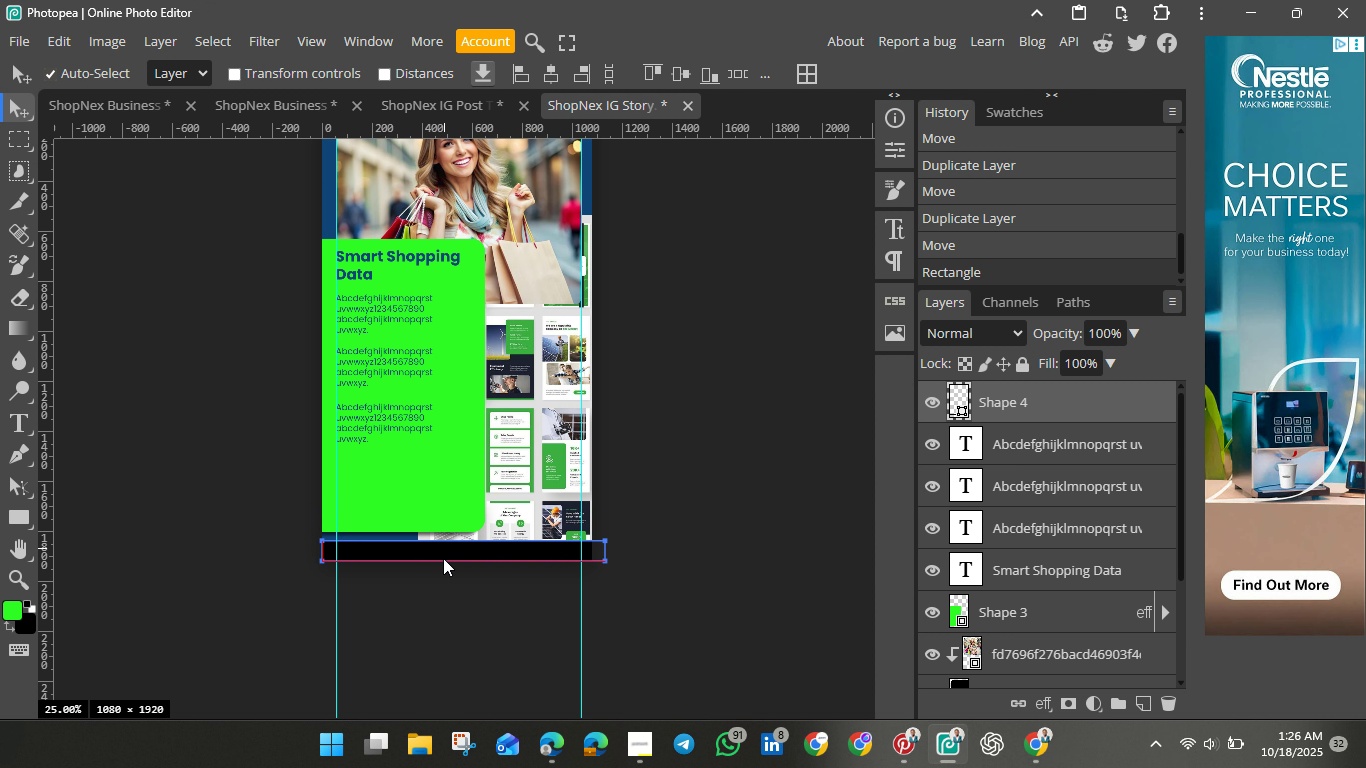 
wait(58.87)
 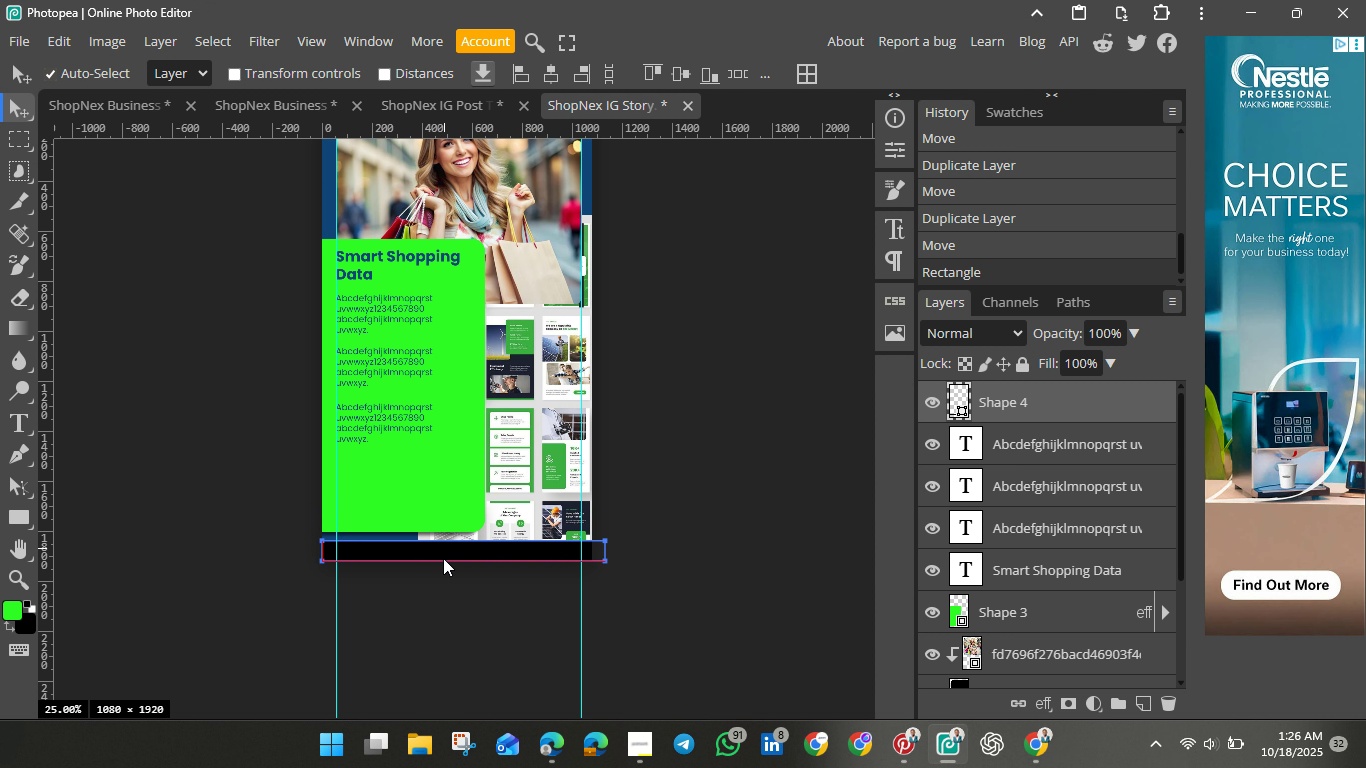 
scroll: coordinate [636, 479], scroll_direction: up, amount: 1.0
 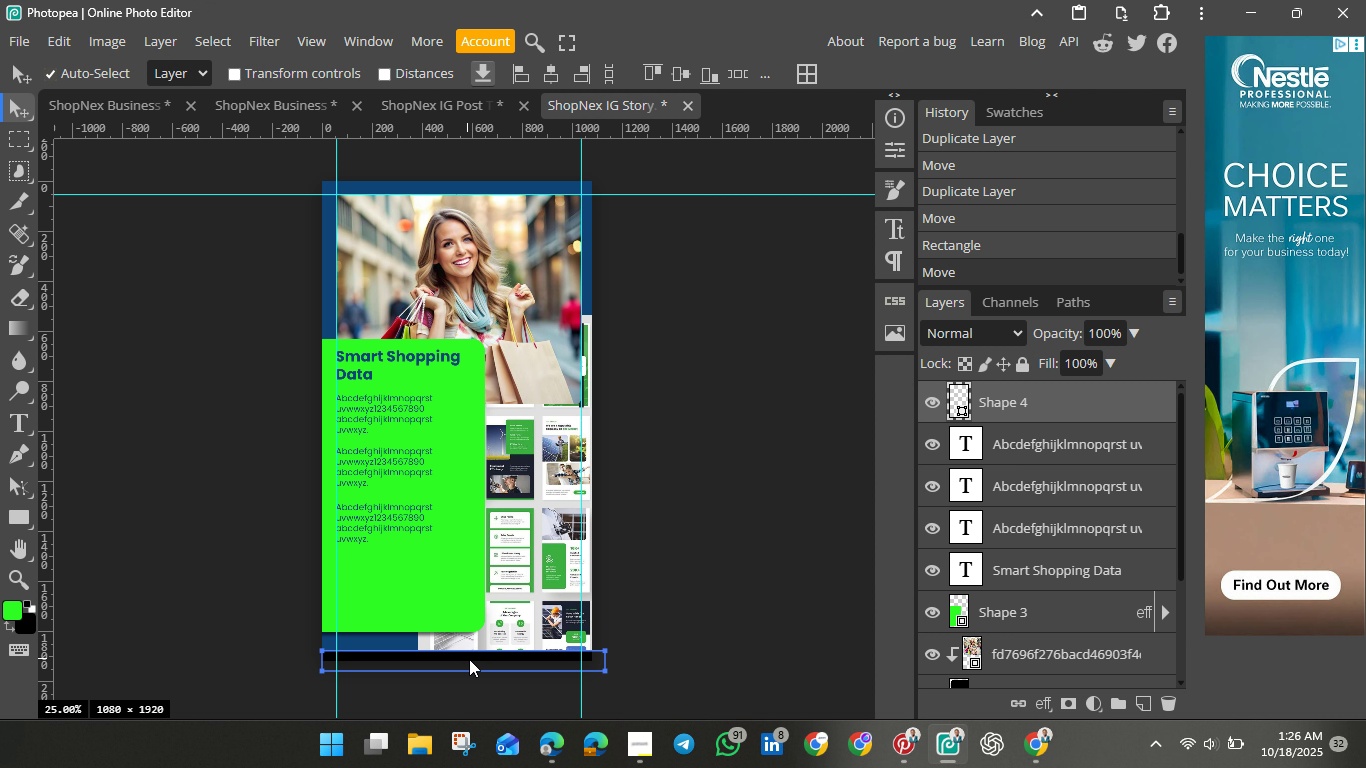 
hold_key(key=ArrowUp, duration=0.52)
 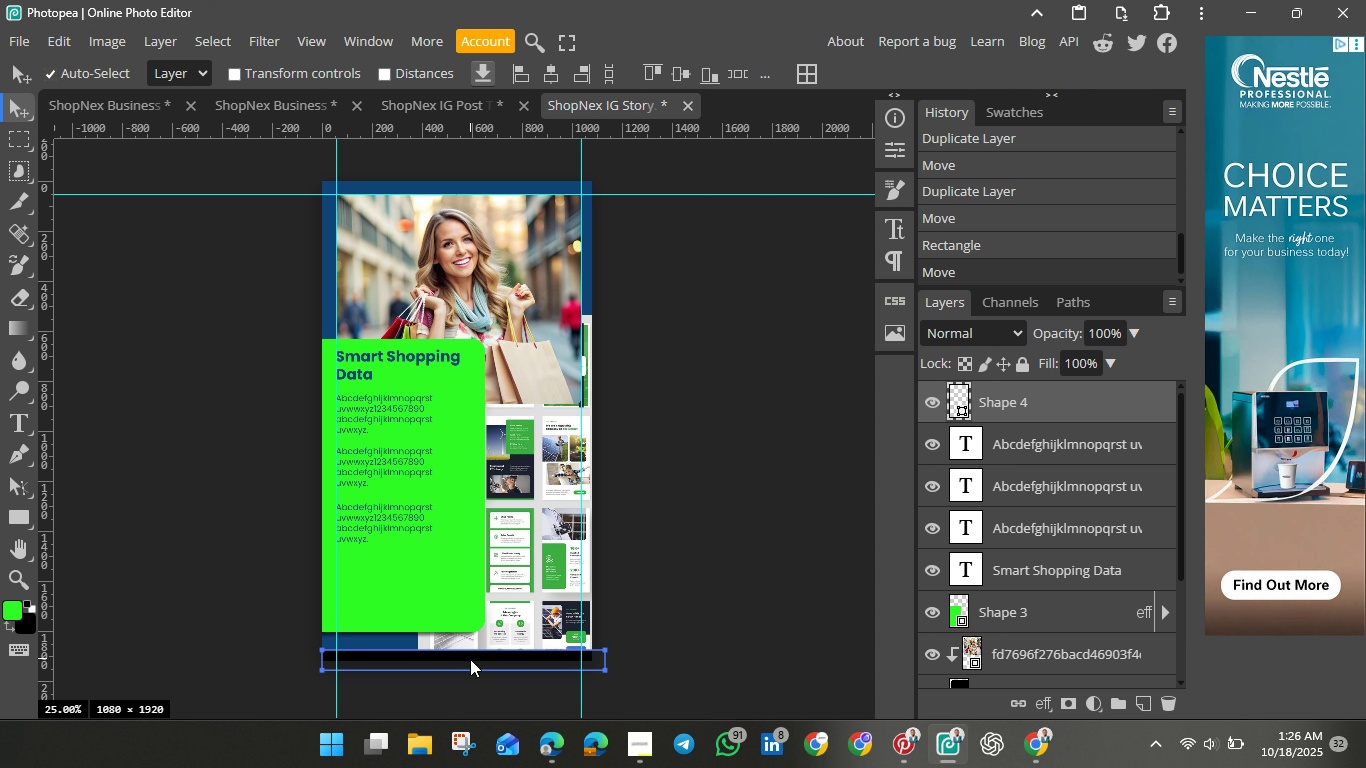 
hold_key(key=ArrowUp, duration=1.0)
 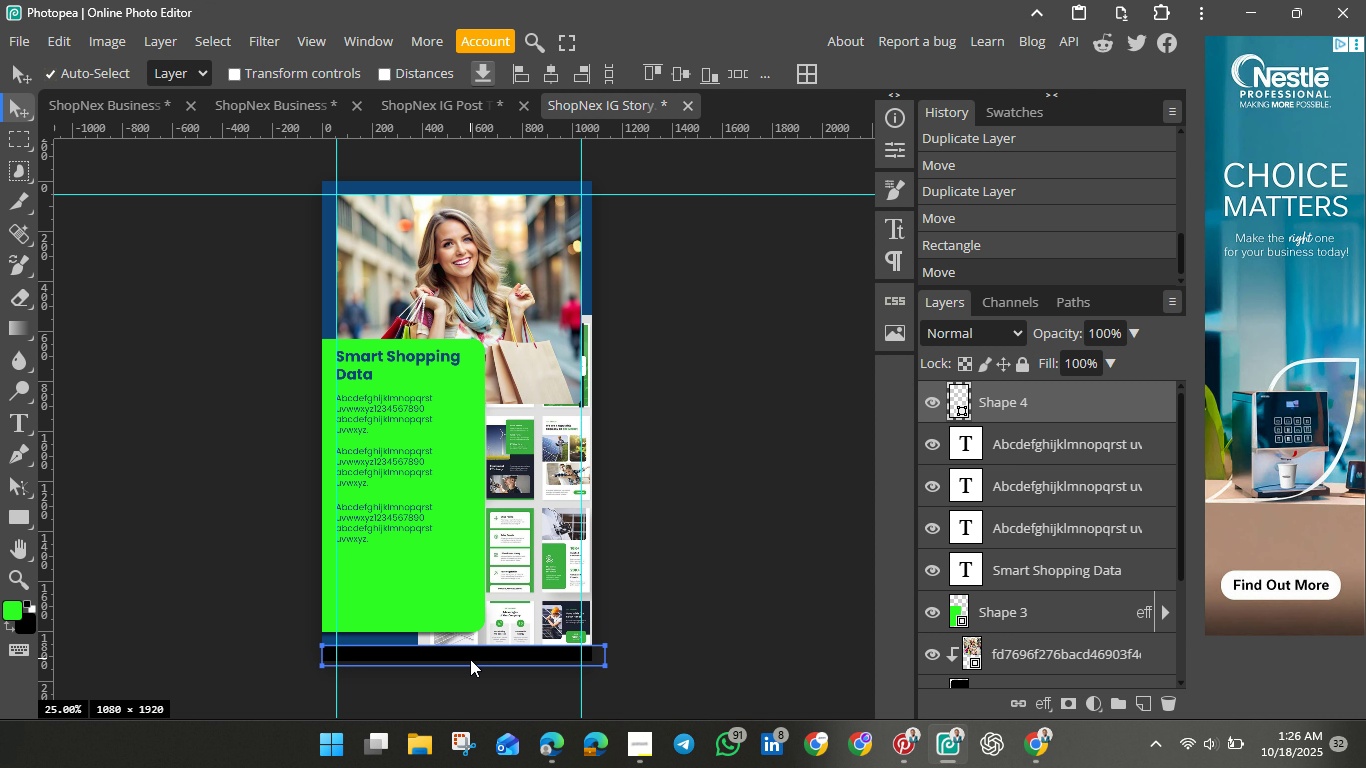 
hold_key(key=ArrowUp, duration=0.58)
 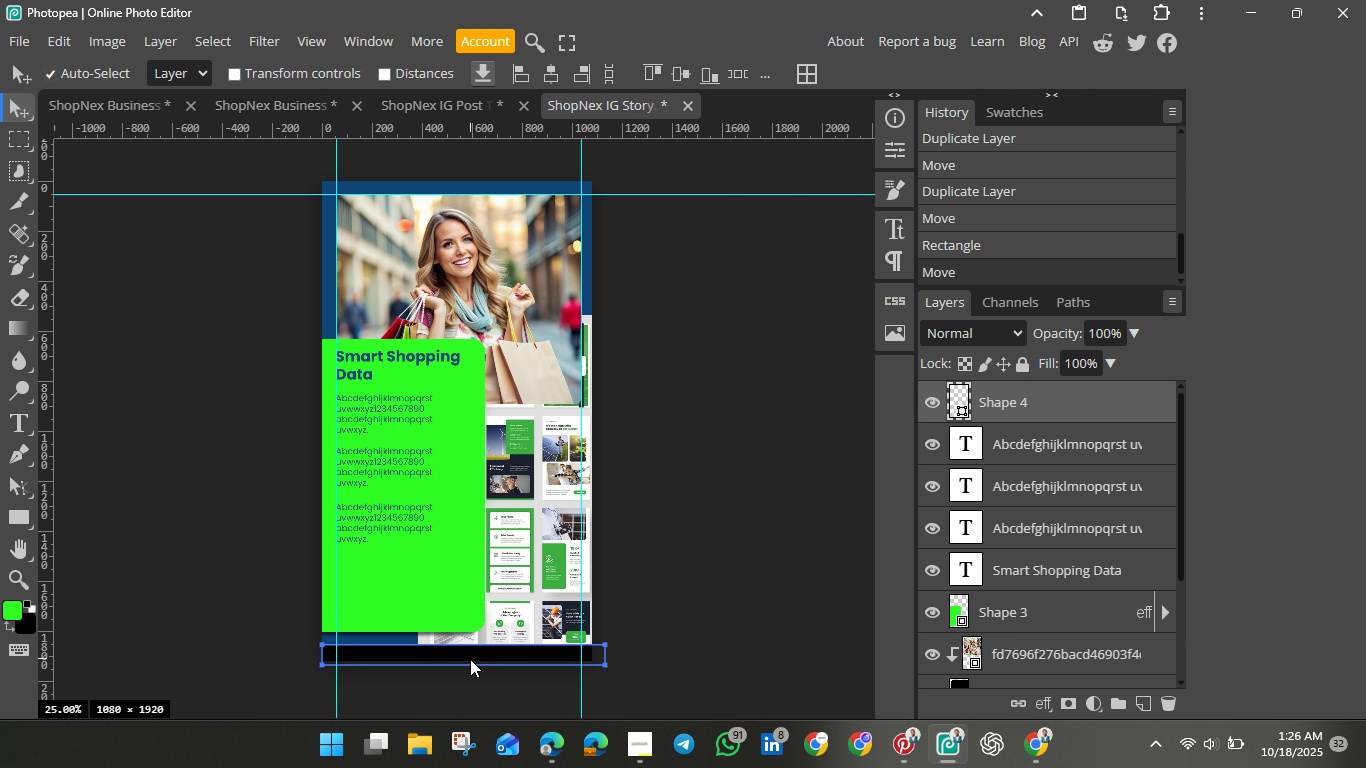 
hold_key(key=ArrowLeft, duration=0.84)
 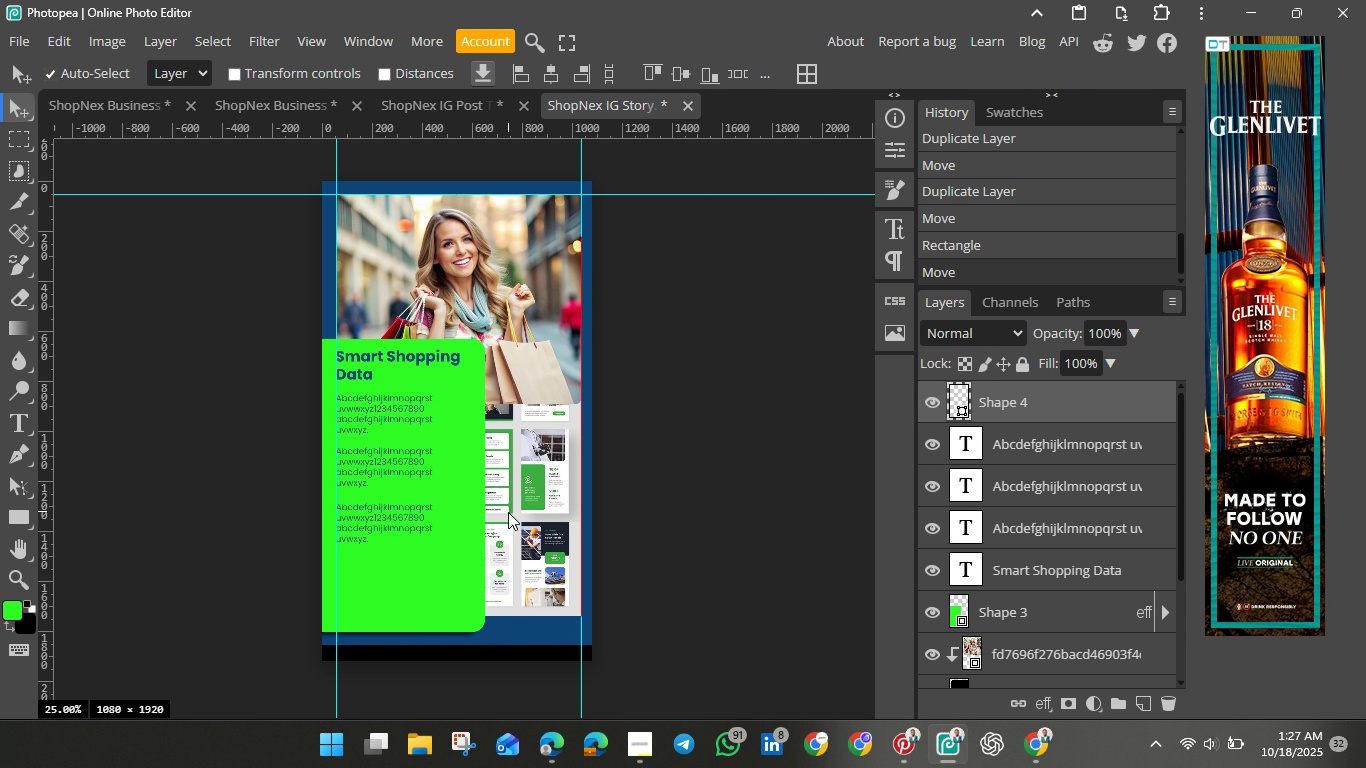 
wait(16.83)
 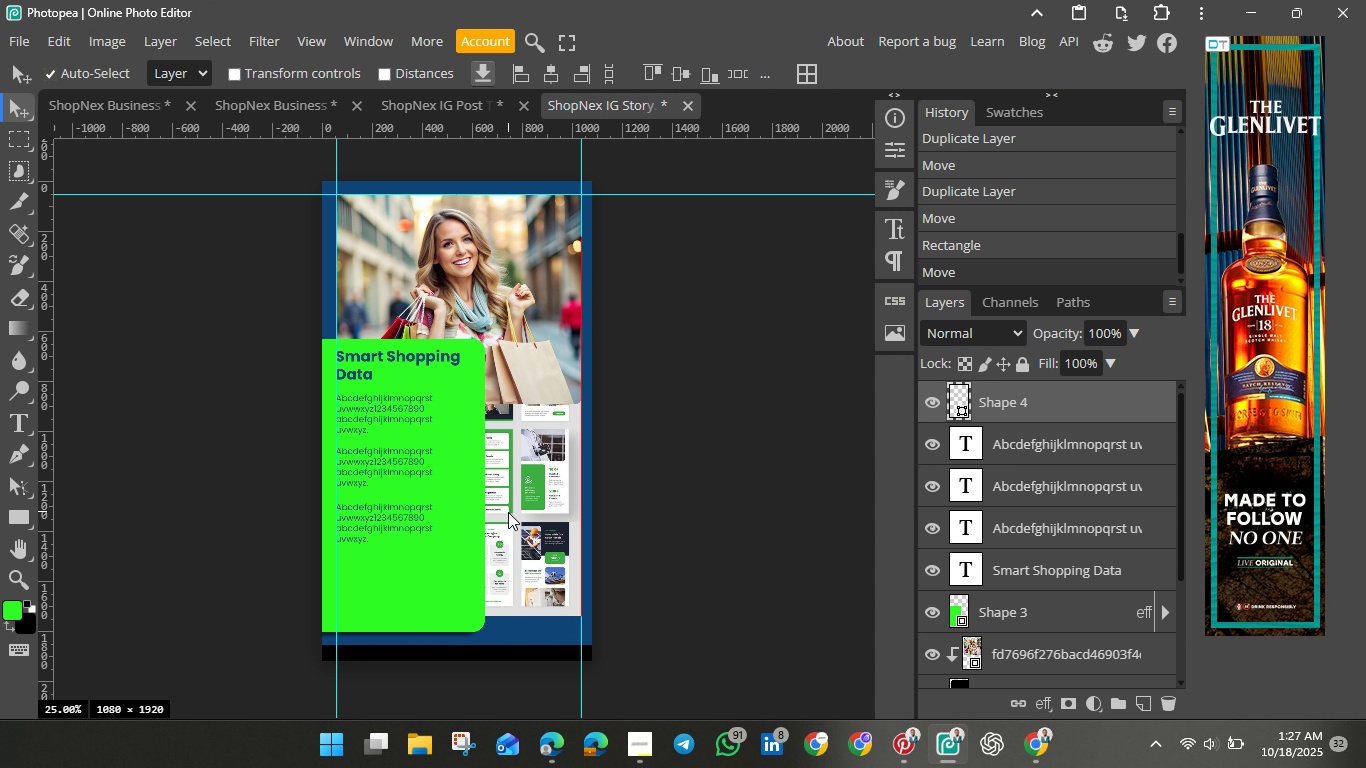 
key(Backspace)
 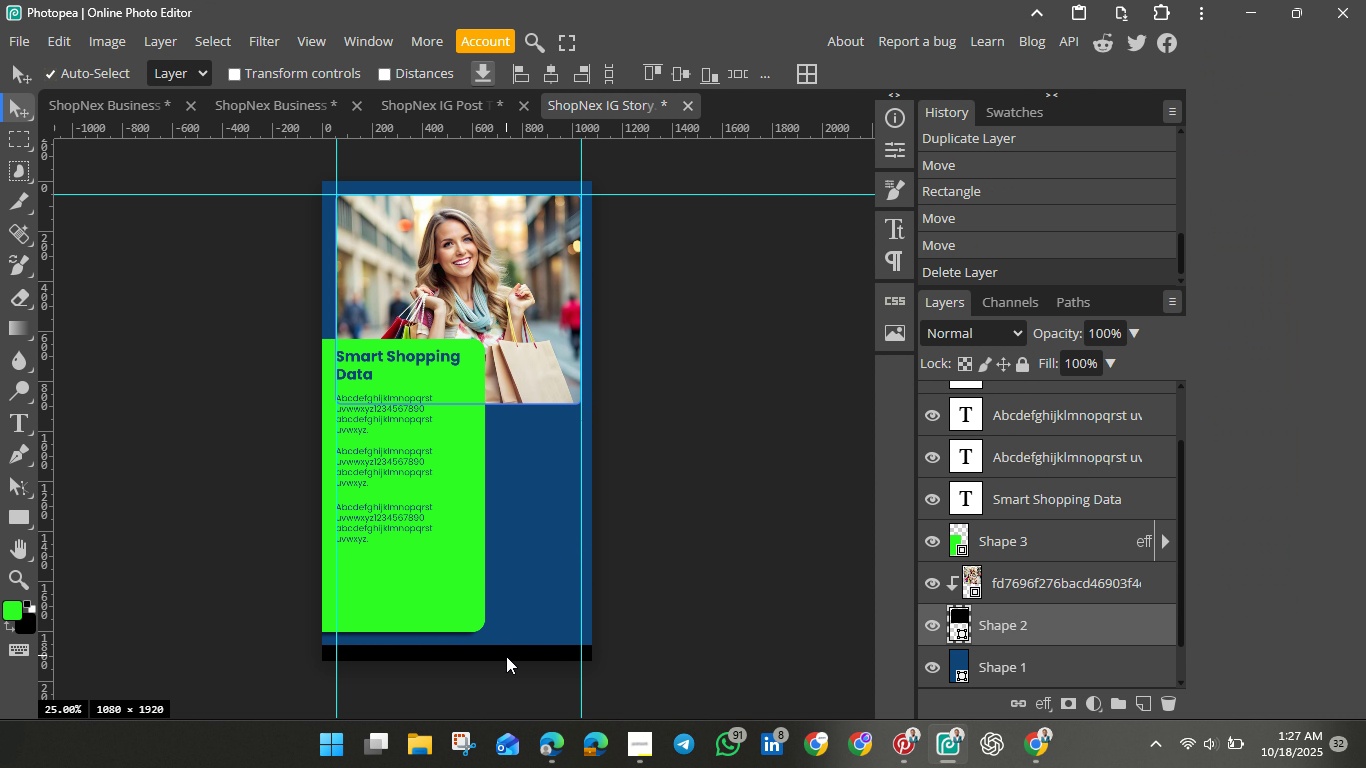 
left_click([506, 656])
 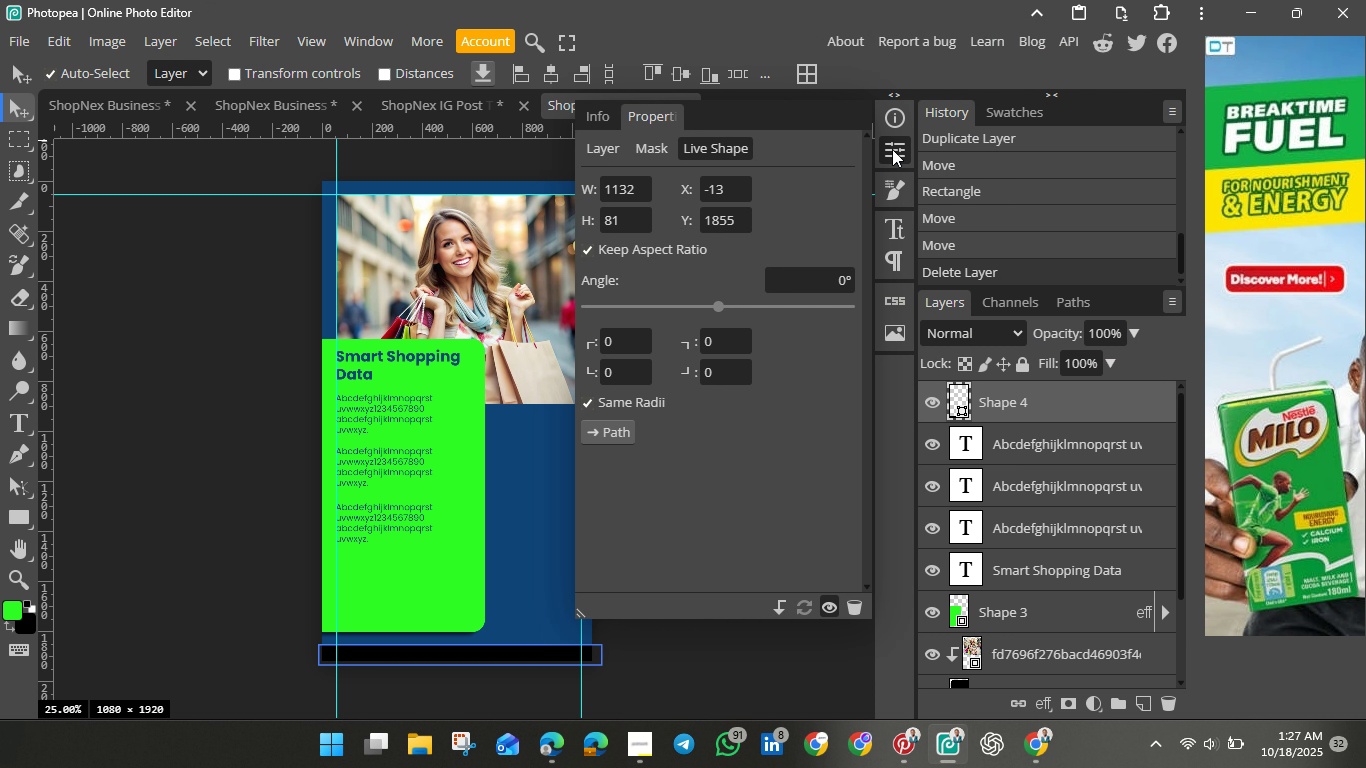 
wait(7.05)
 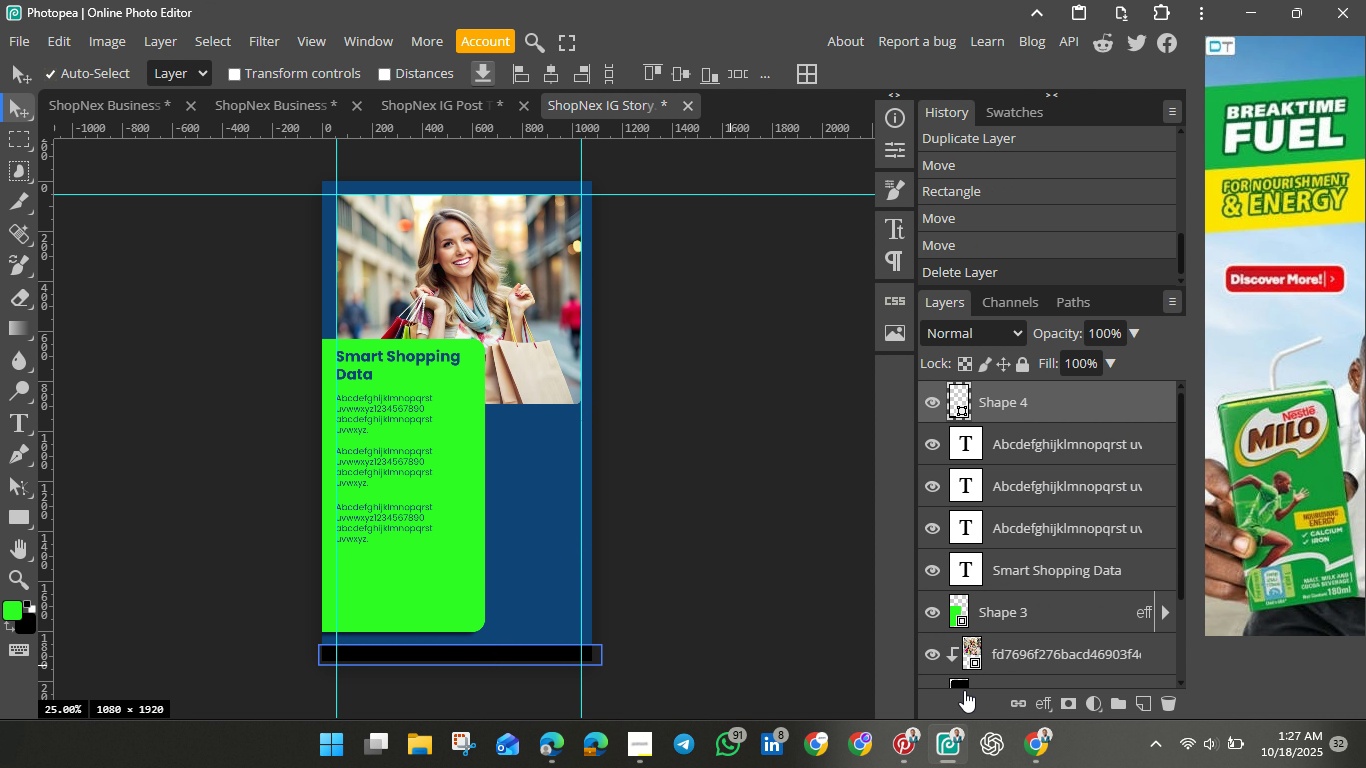 
left_click([603, 145])
 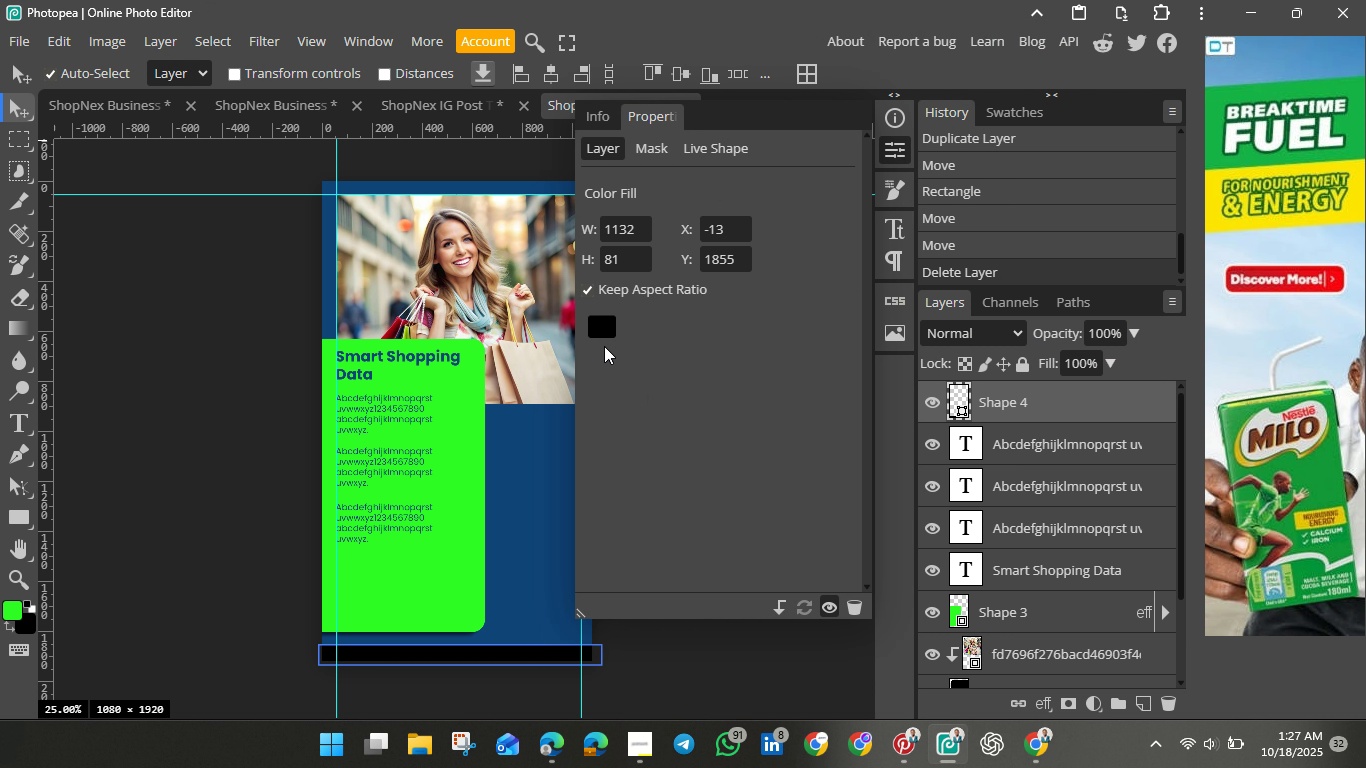 
left_click([604, 327])
 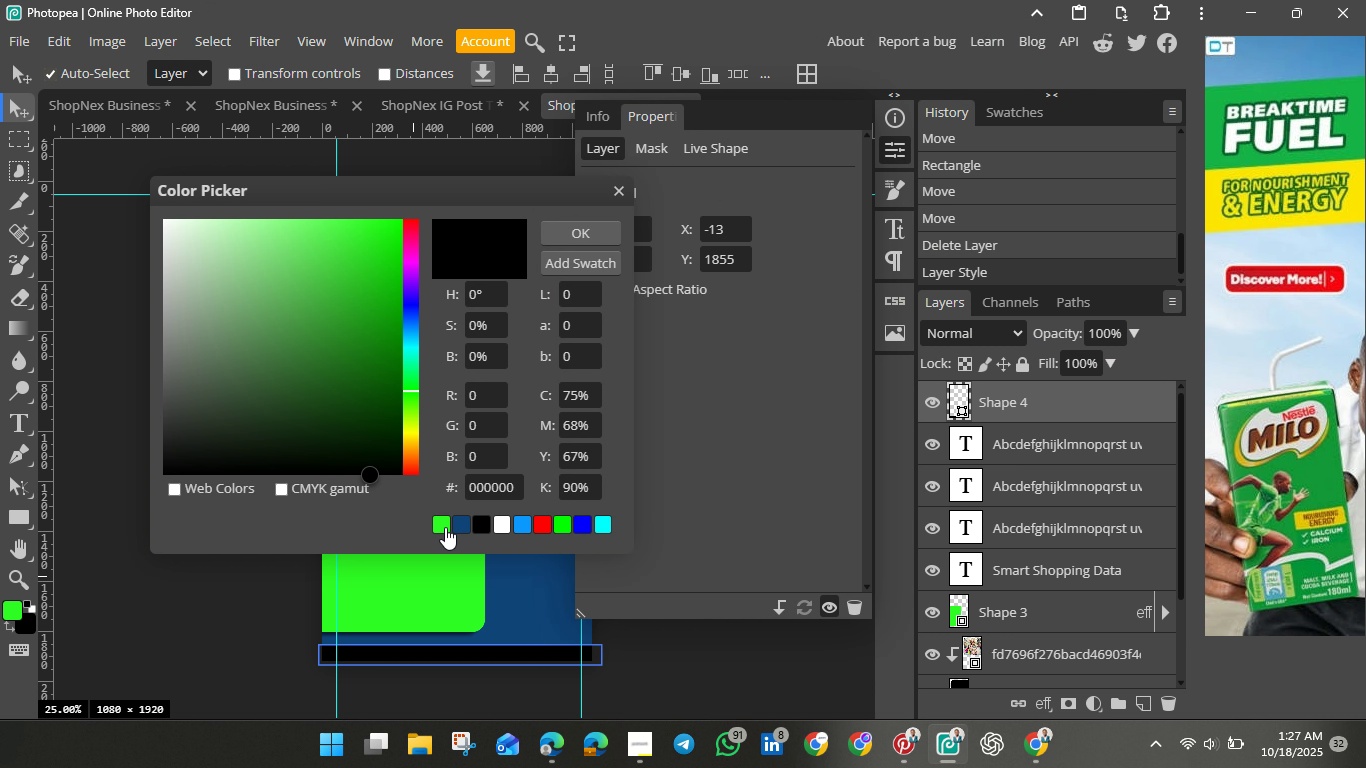 
left_click([439, 527])
 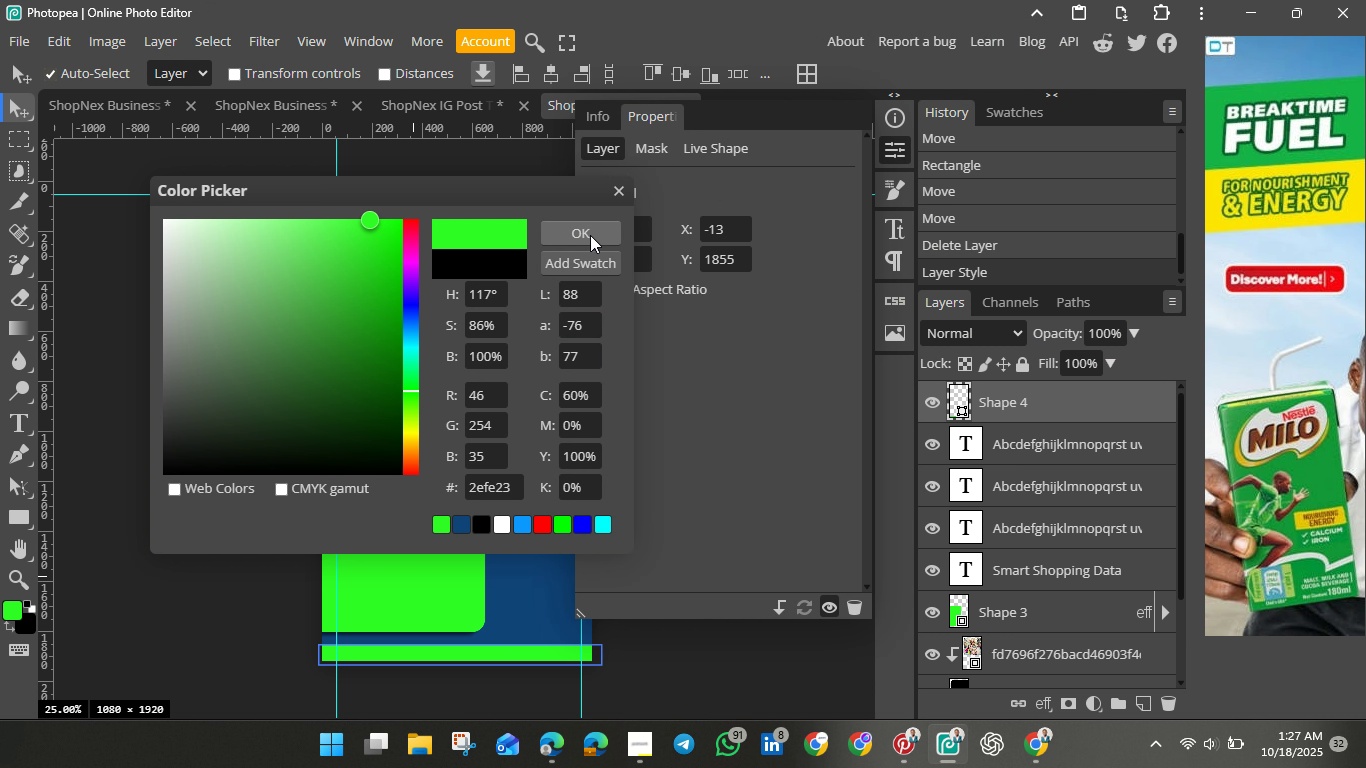 
left_click([590, 235])
 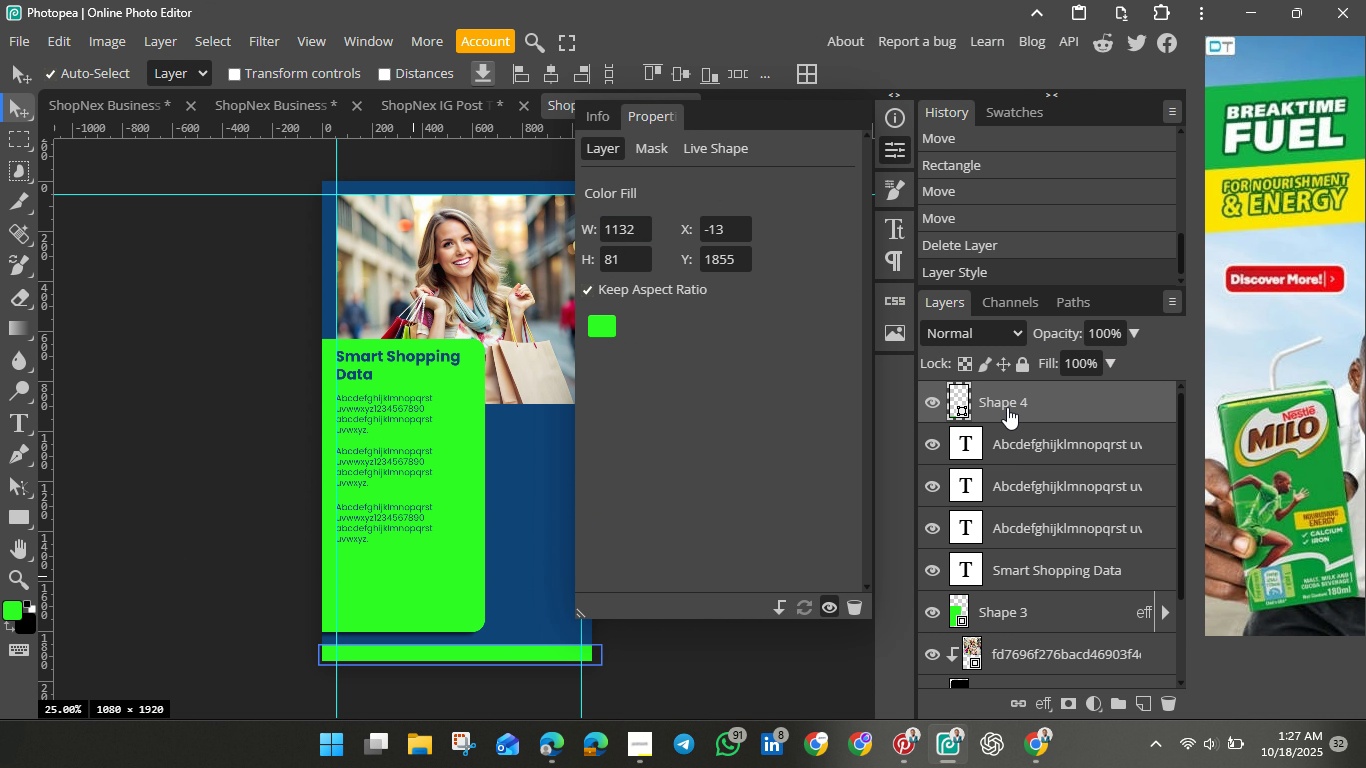 
right_click([1003, 398])
 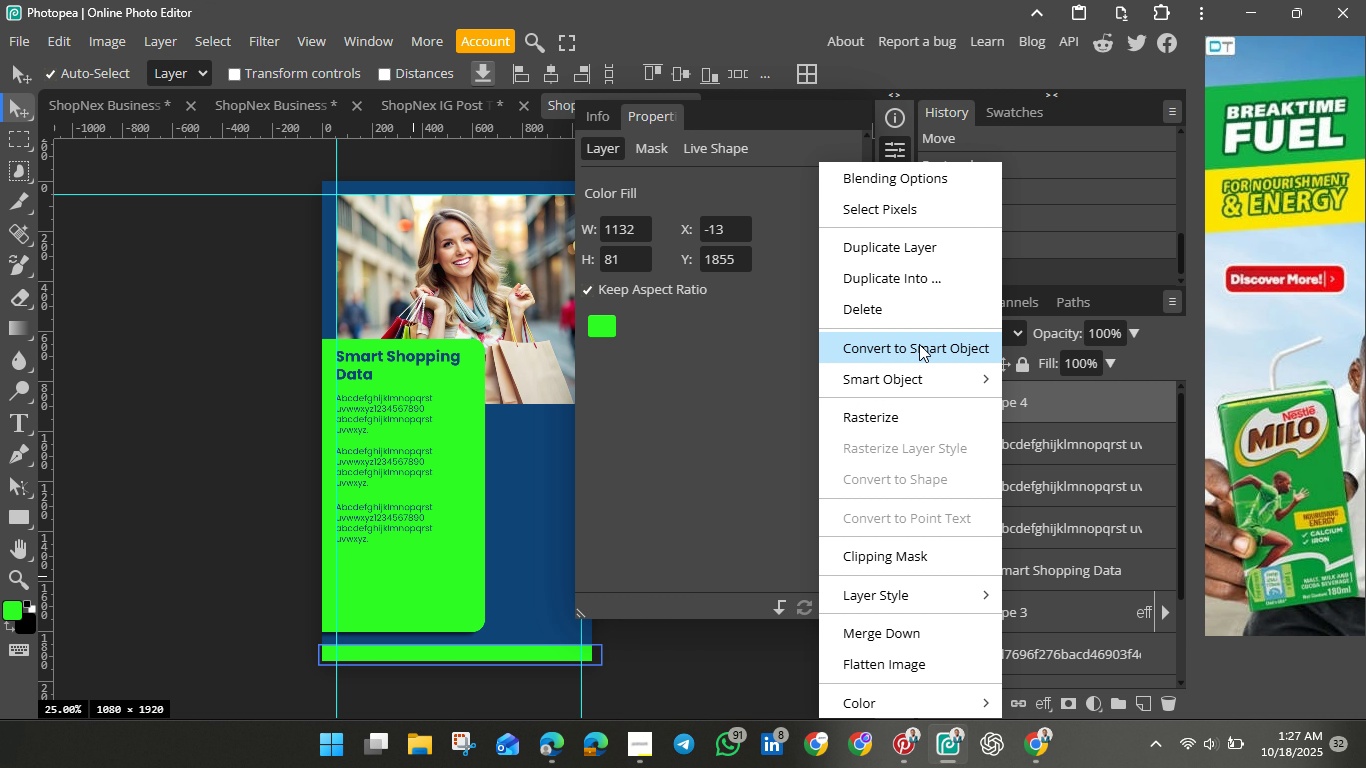 
left_click([921, 344])
 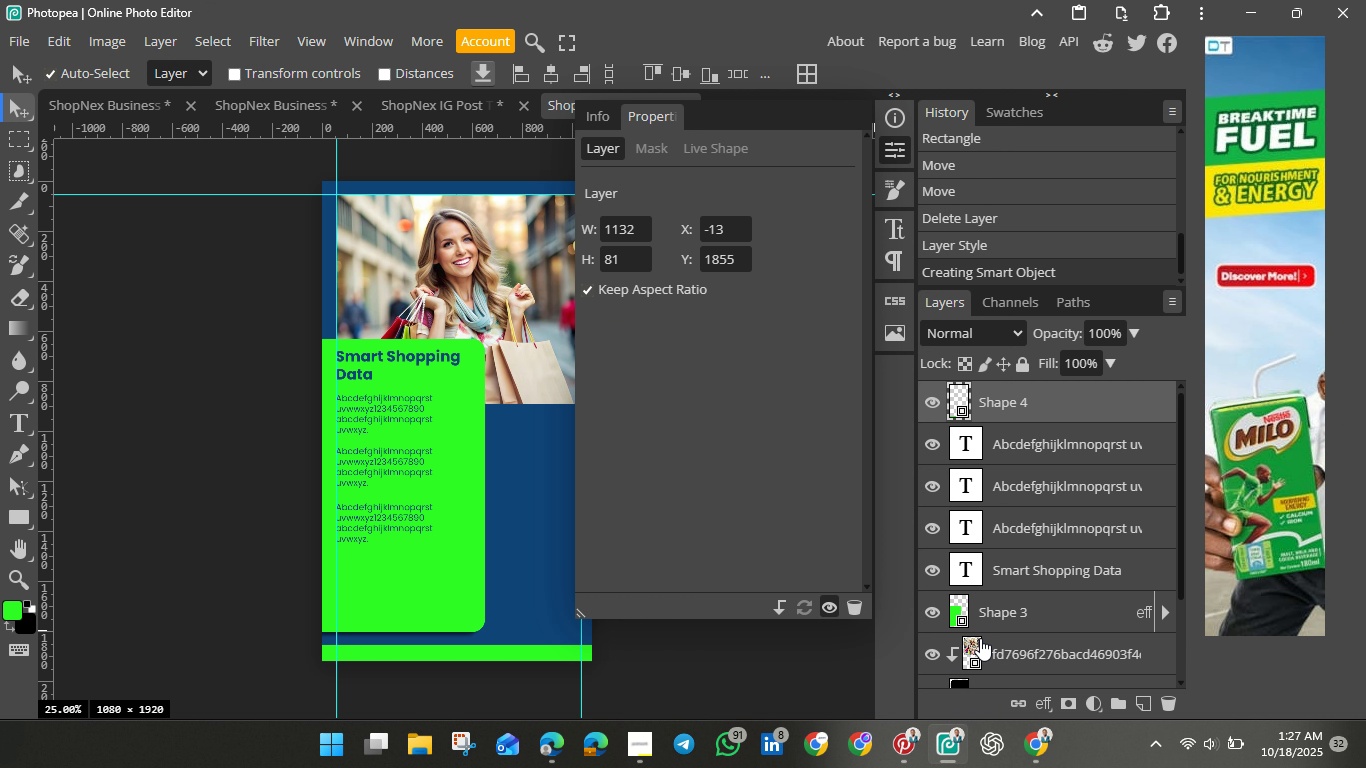 
wait(5.53)
 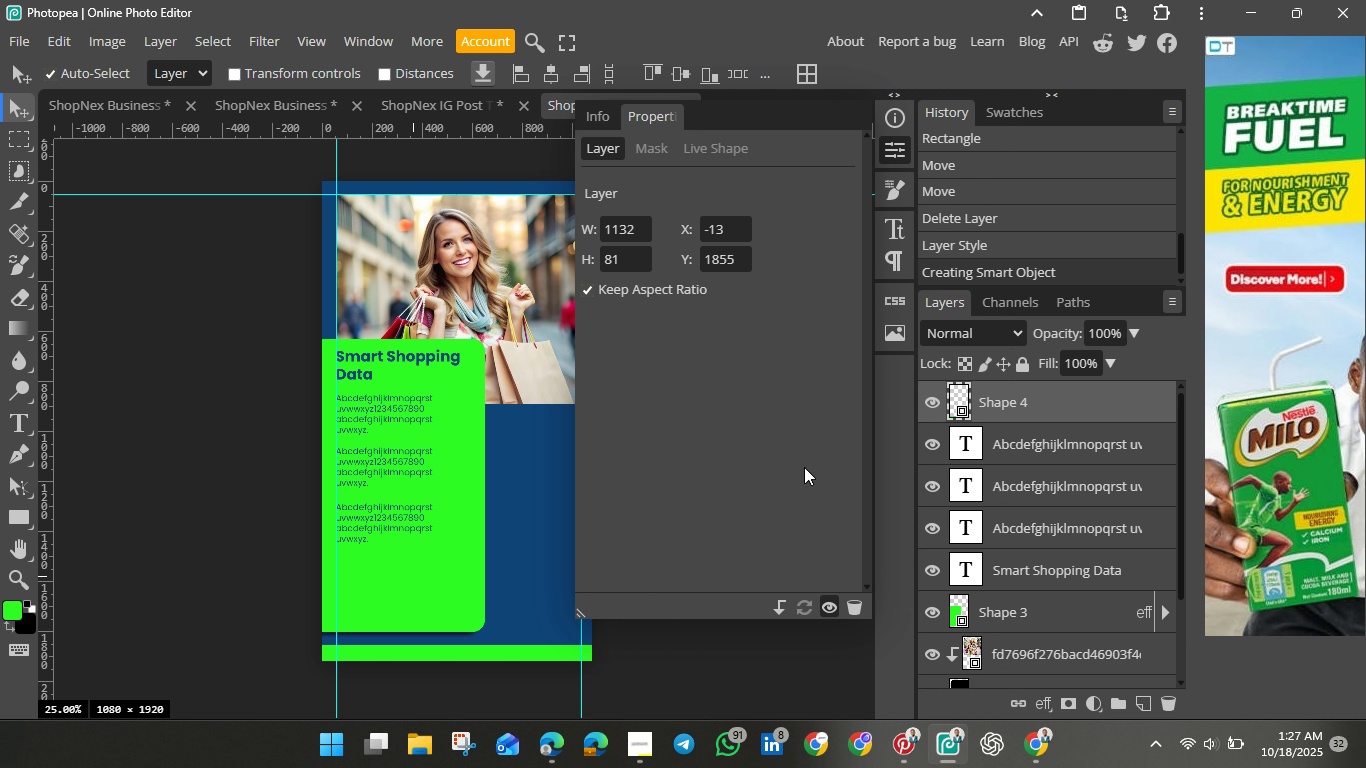 
left_click([1041, 703])
 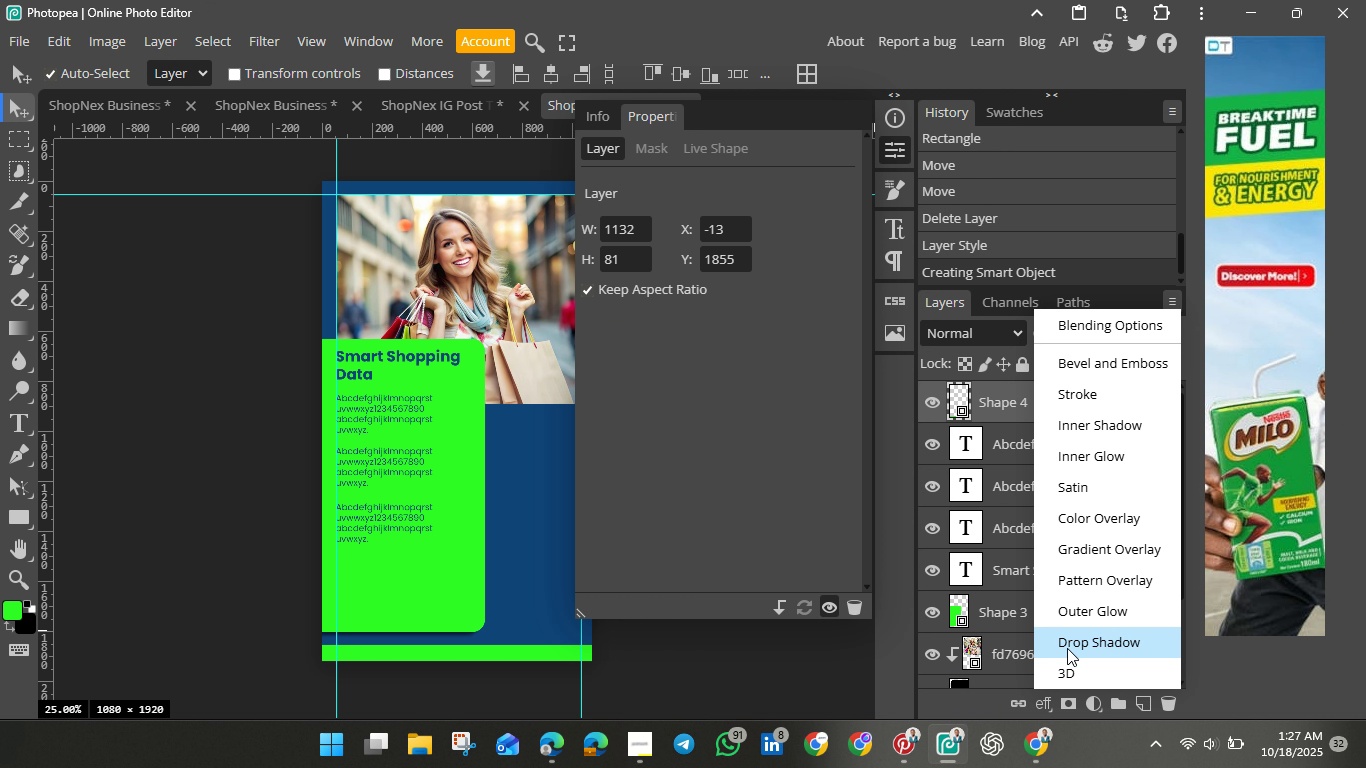 
left_click([1067, 648])
 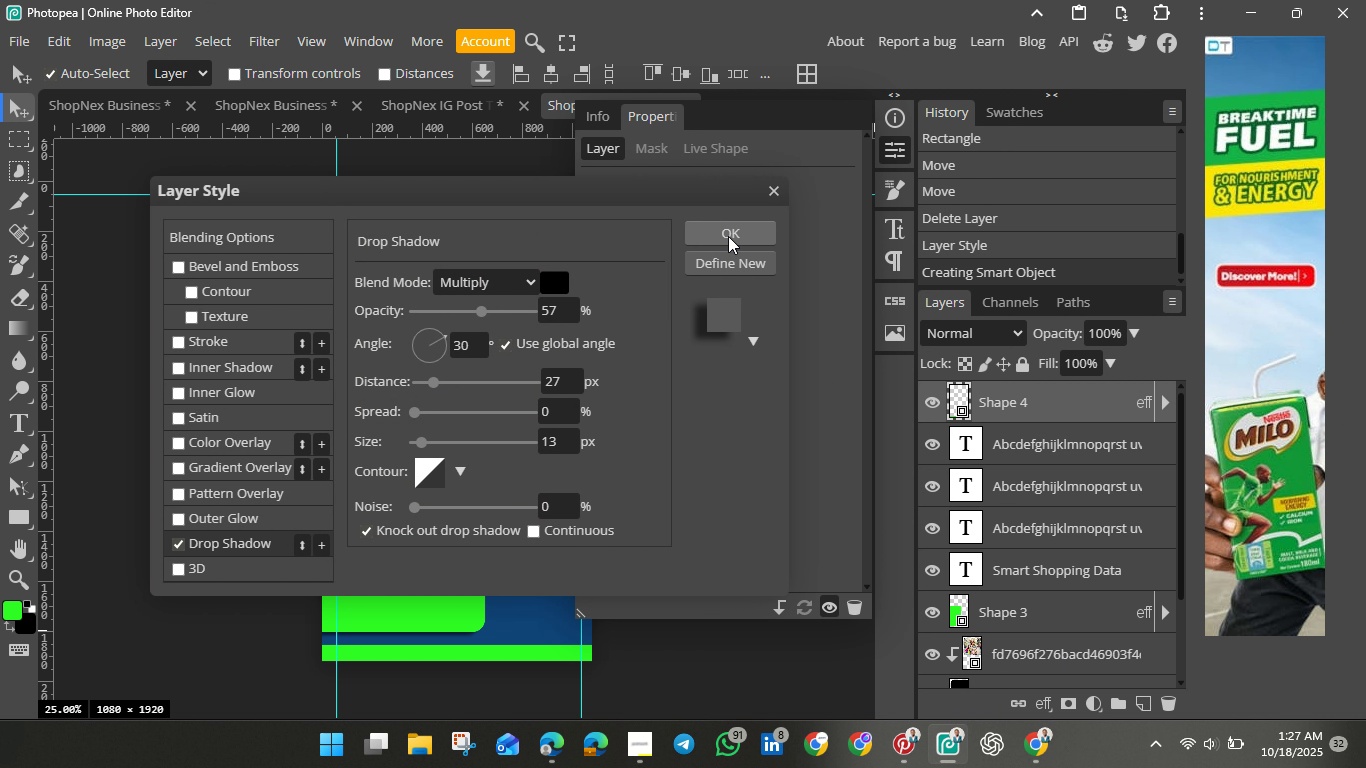 
left_click([728, 236])
 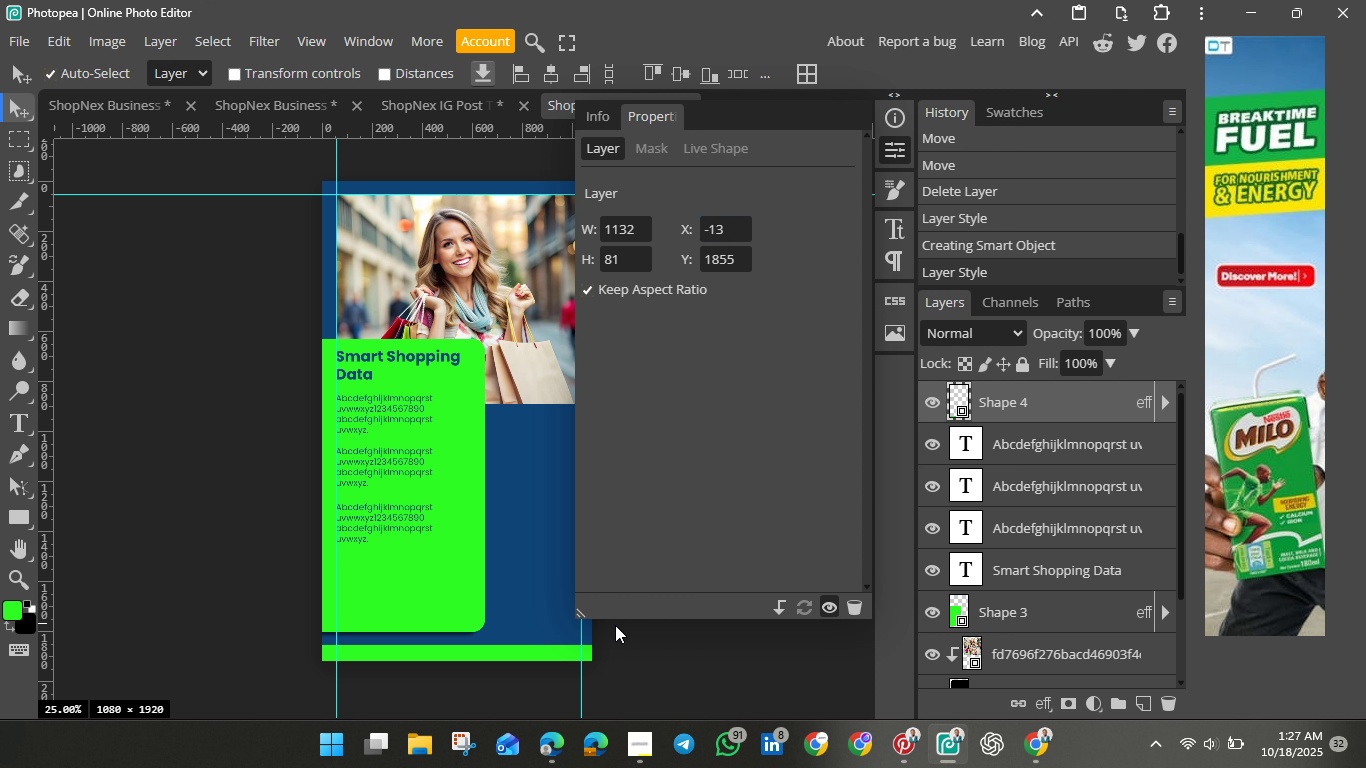 
left_click([435, 588])
 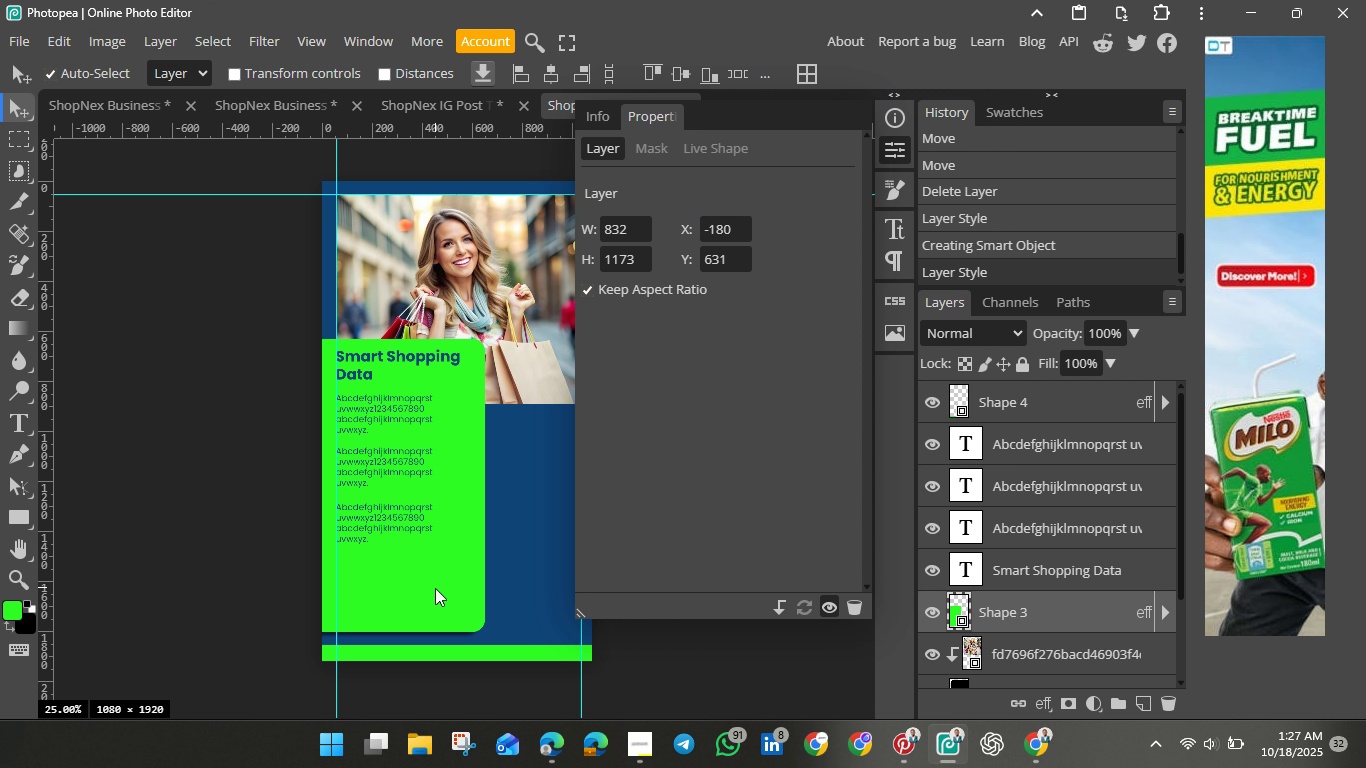 
left_click([435, 588])
 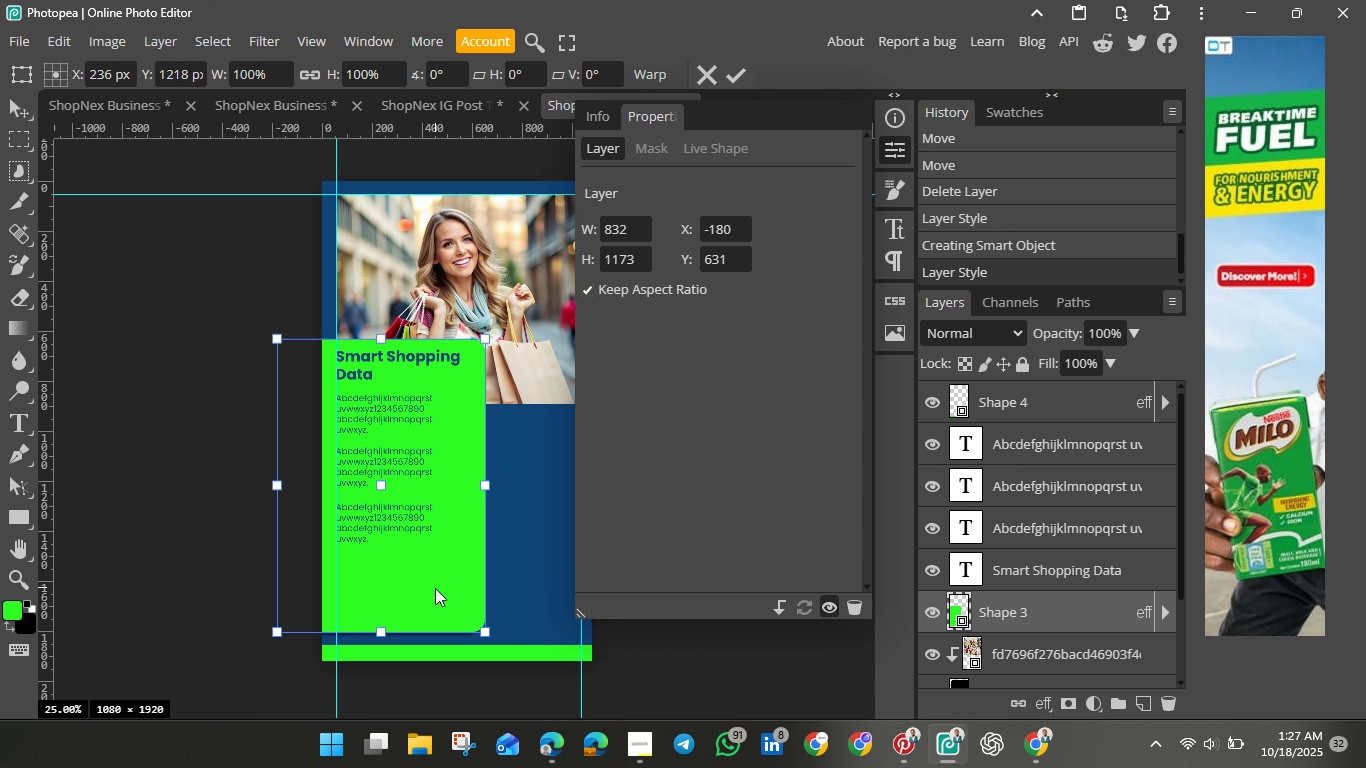 
key(Control+T)
 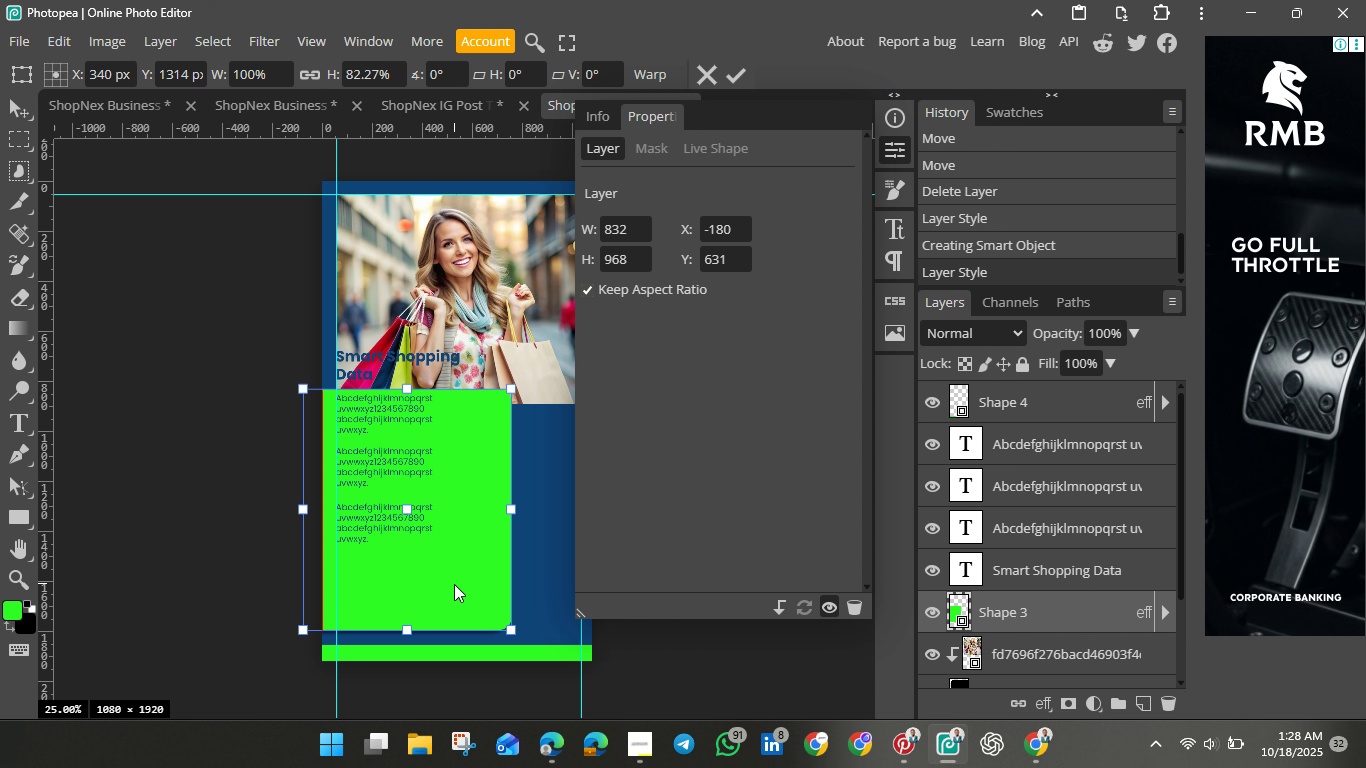 
wait(17.98)
 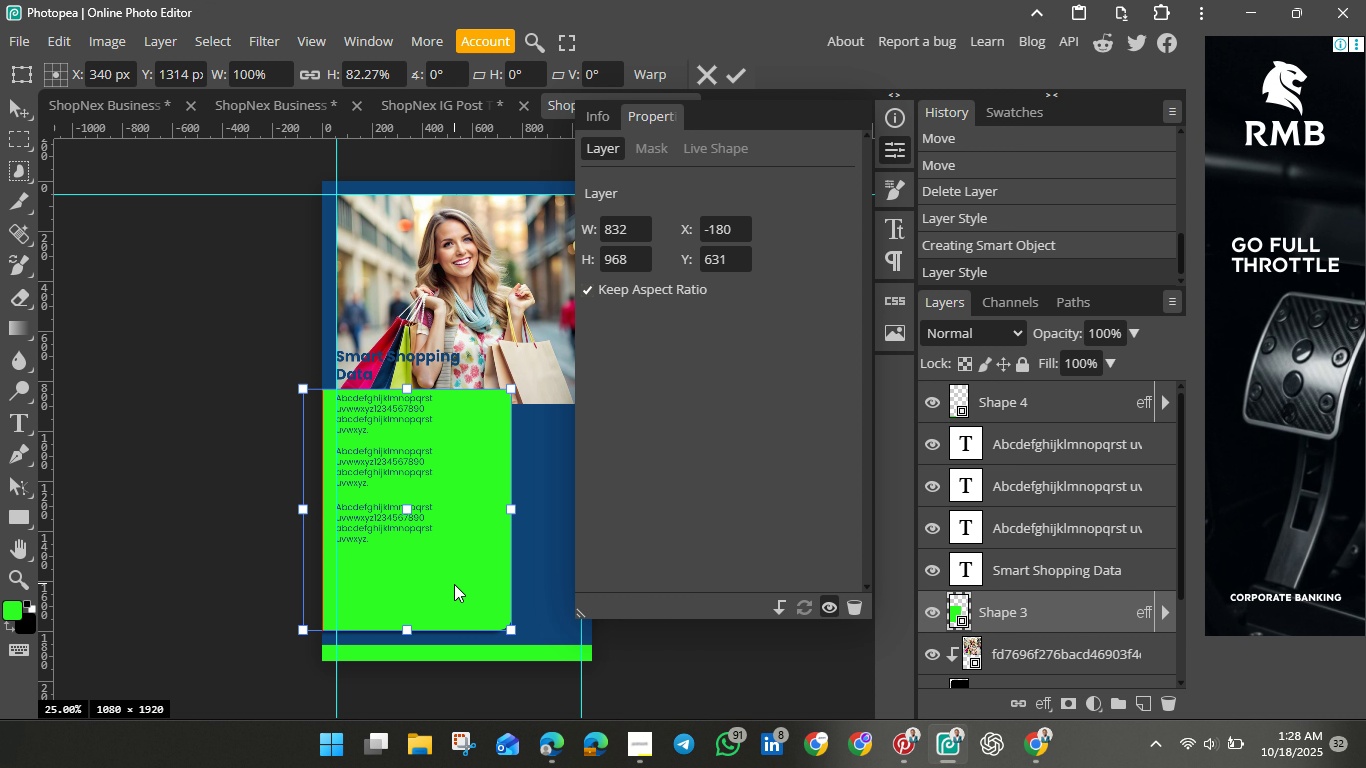 
left_click([737, 83])
 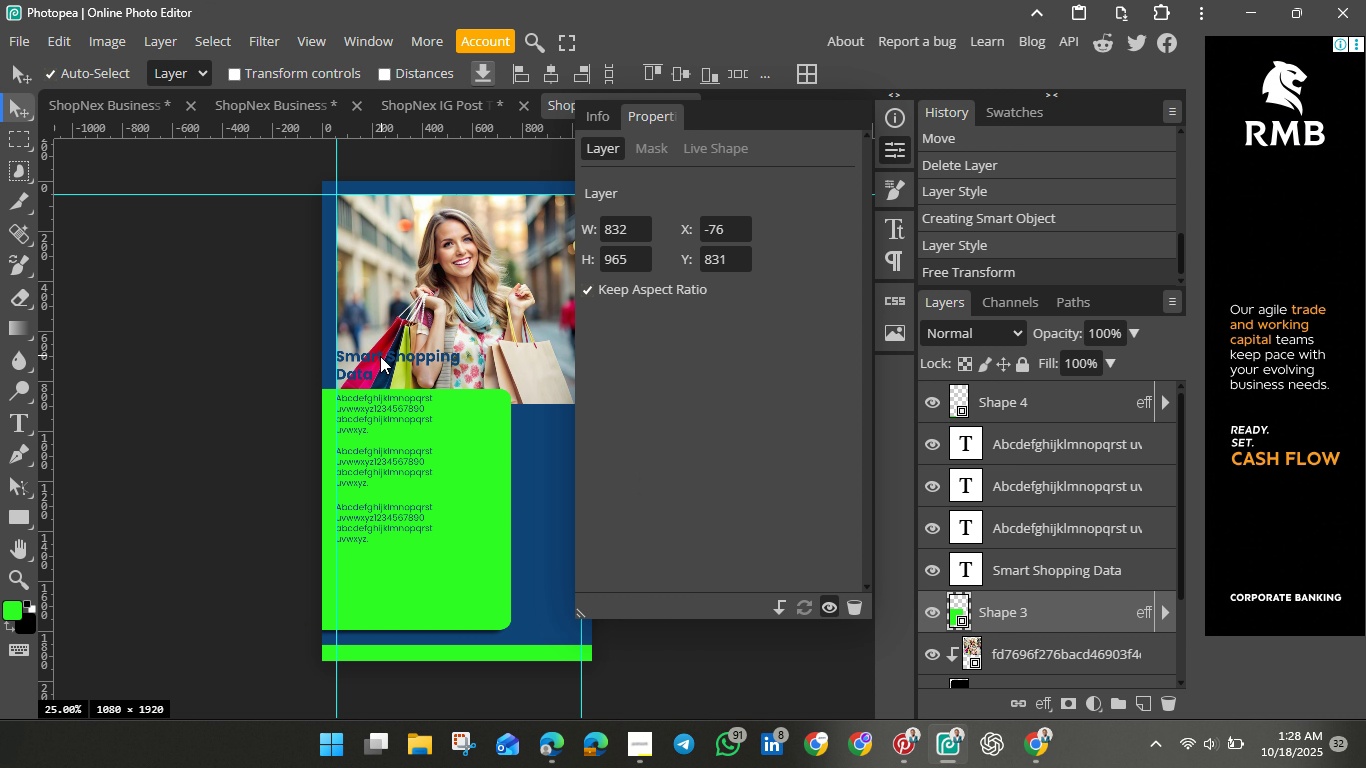 
left_click([344, 355])
 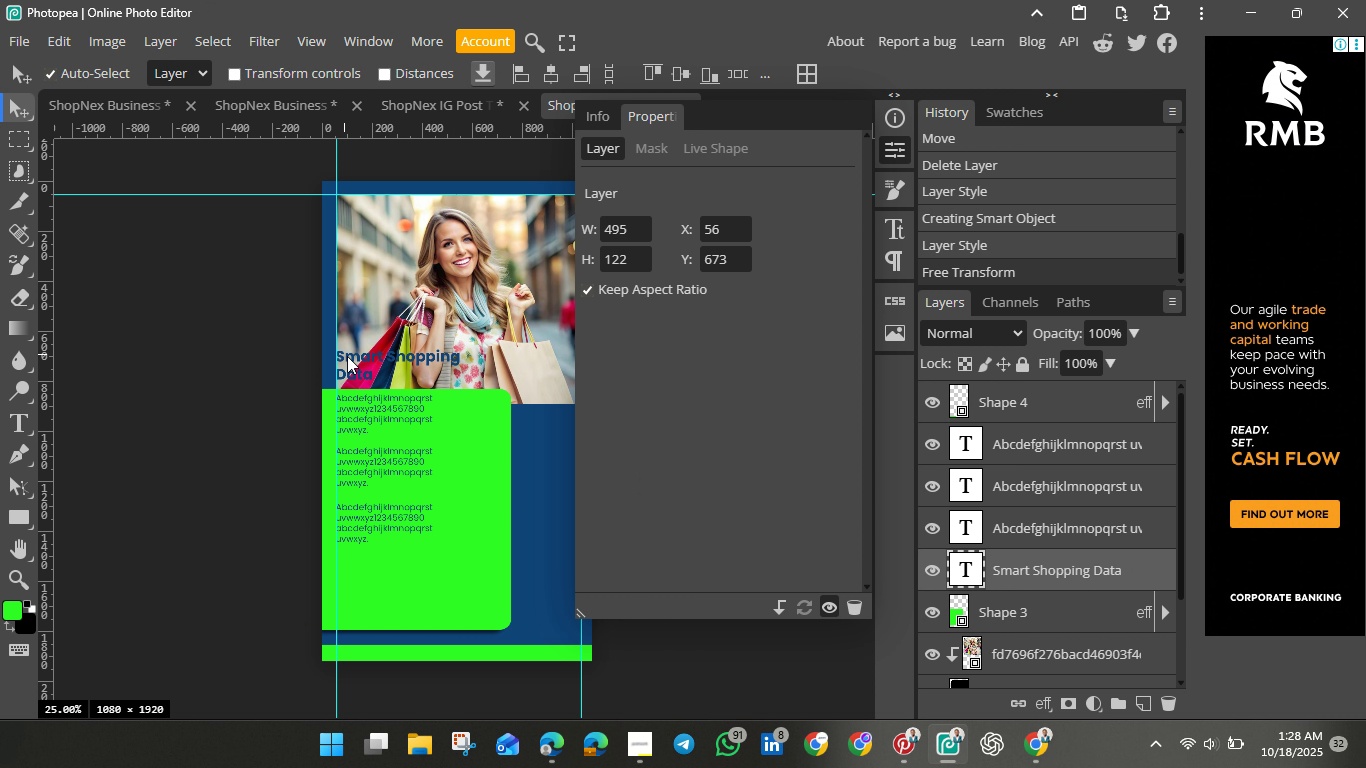 
hold_key(key=ShiftLeft, duration=1.51)
left_click([379, 405])
 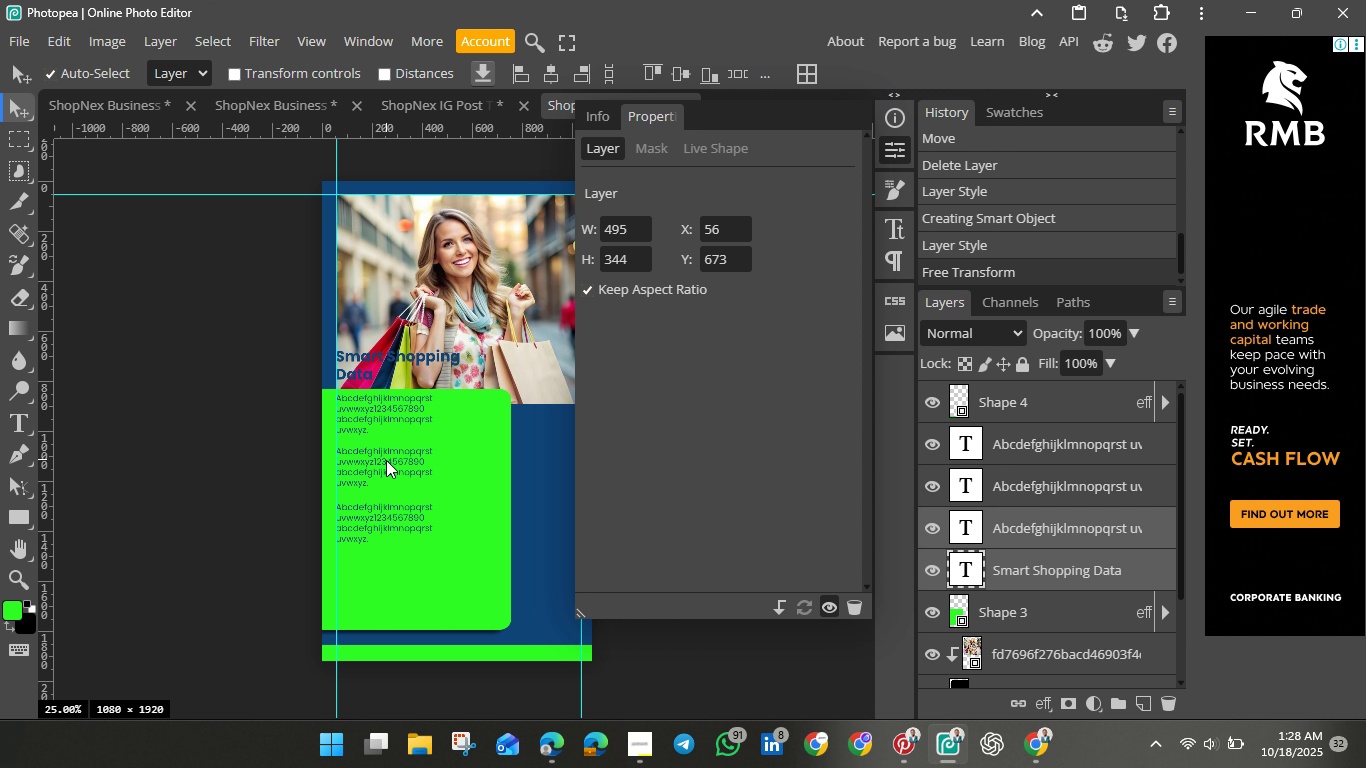 
hold_key(key=ShiftLeft, duration=1.7)
left_click([386, 460])
 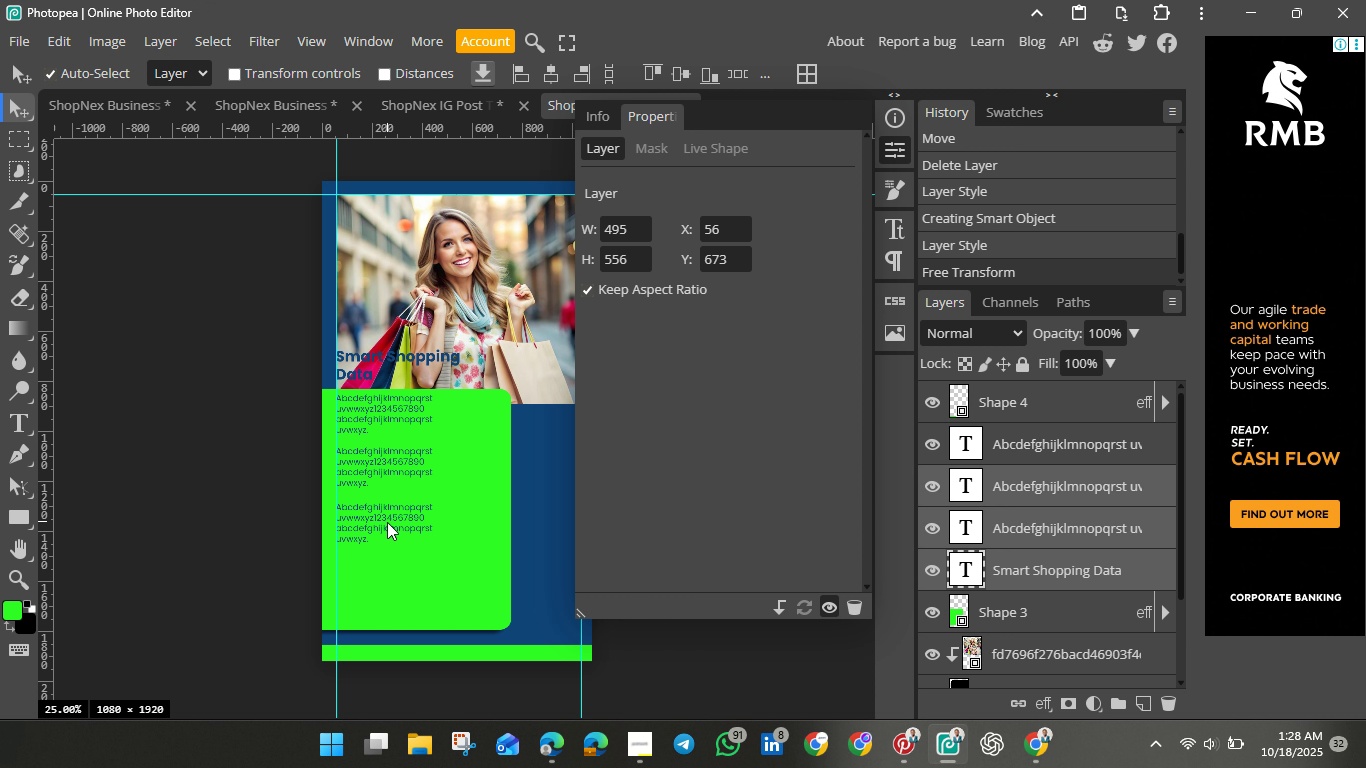 
left_click([387, 522])
 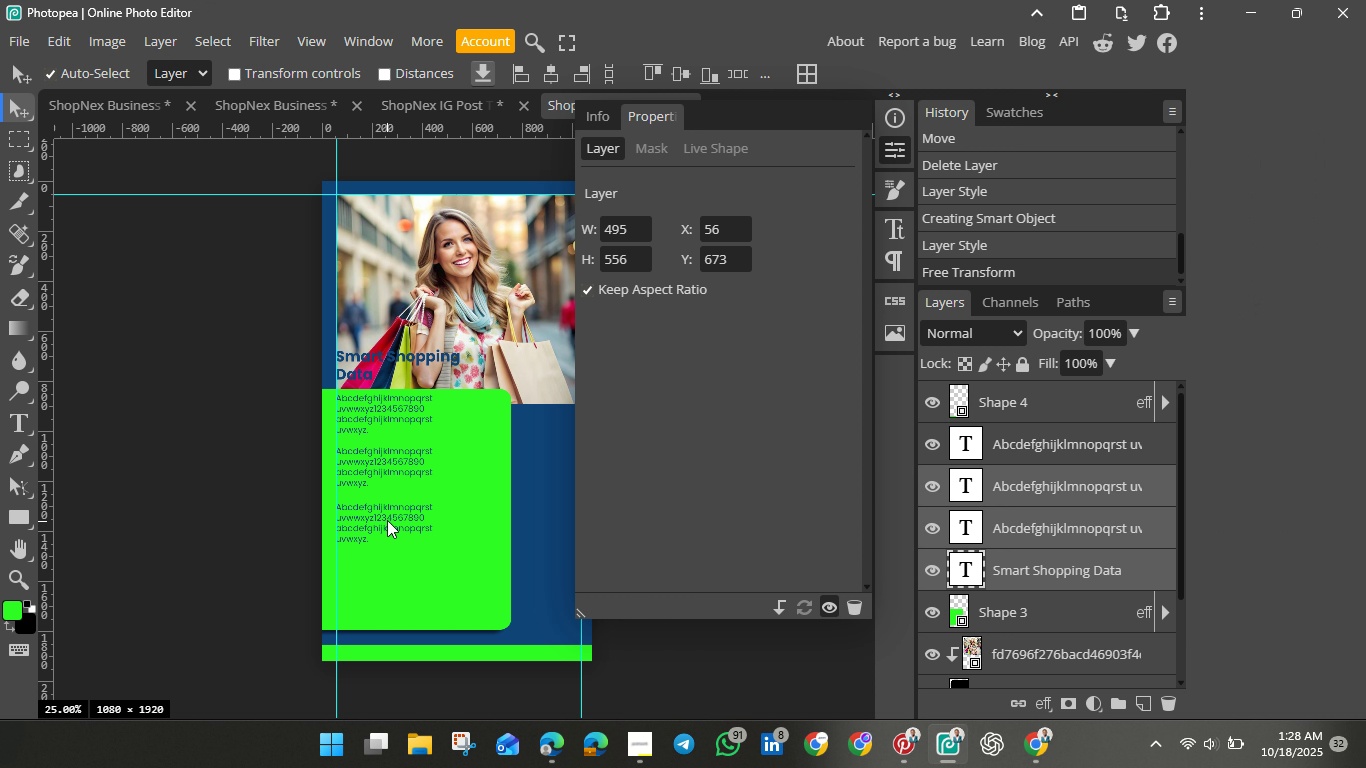 
wait(8.22)
 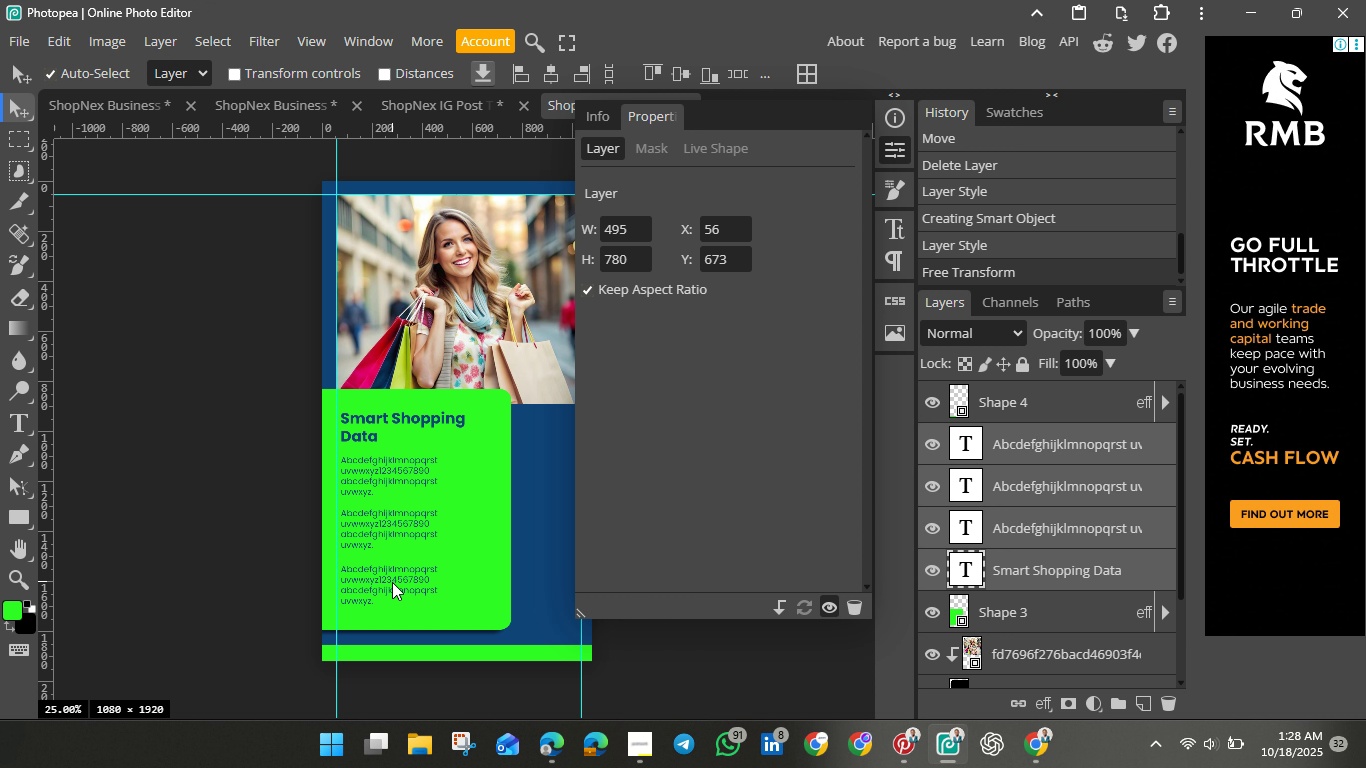 
left_click([413, 111])
 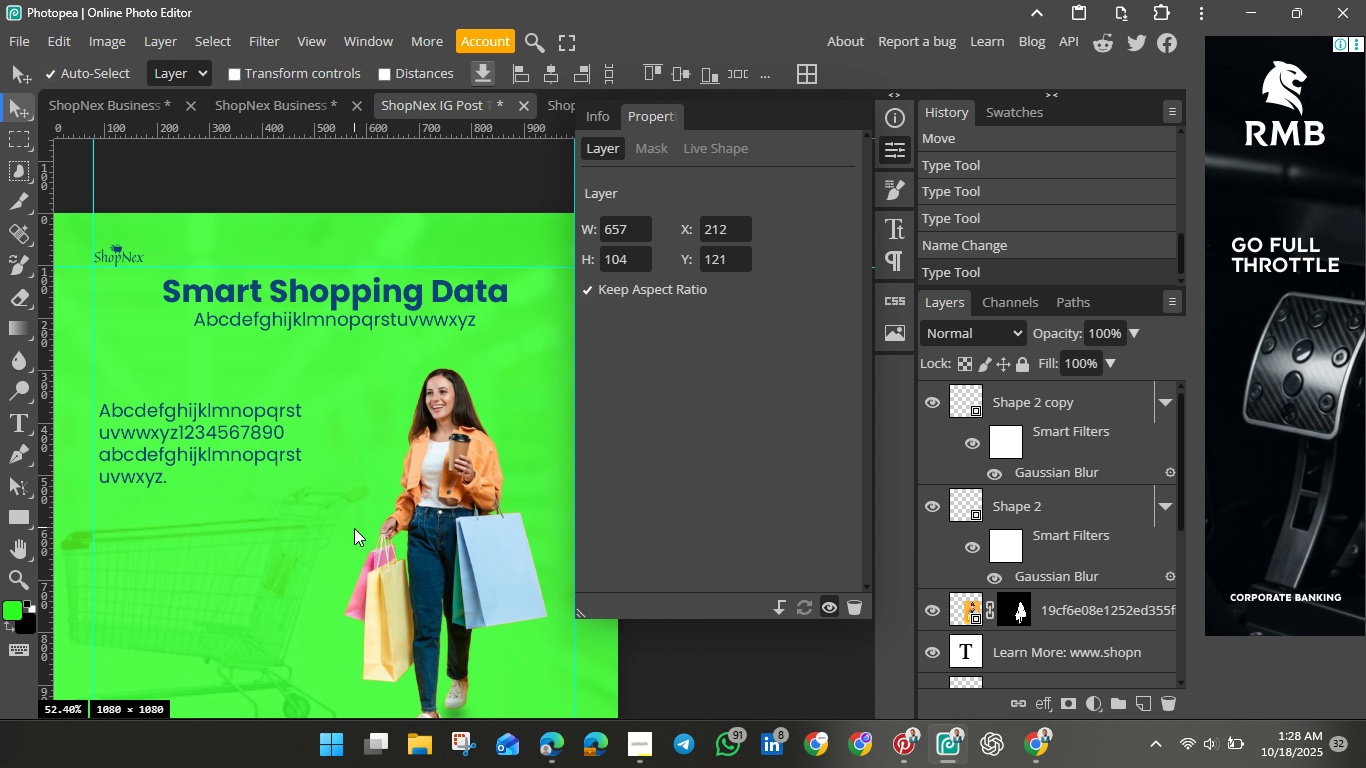 
scroll: coordinate [354, 539], scroll_direction: down, amount: 3.0
 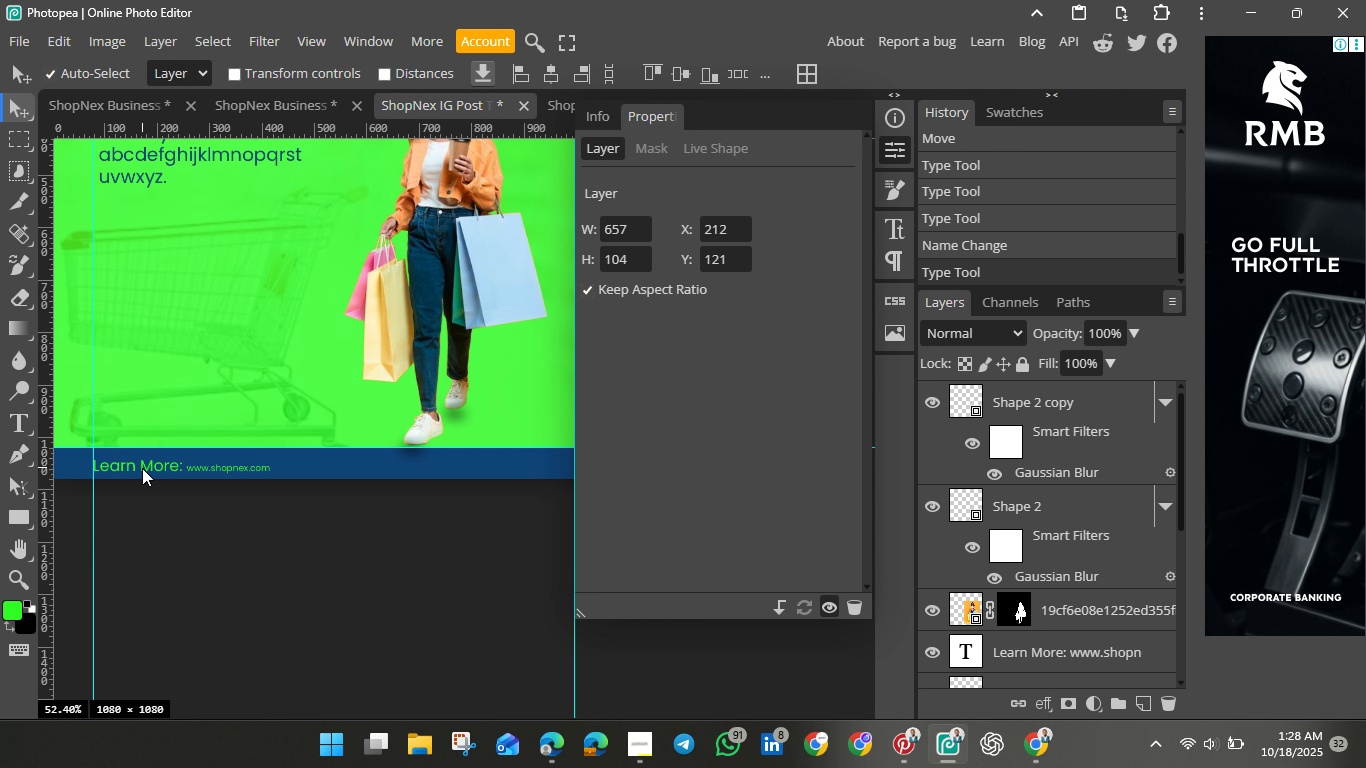 
left_click([142, 468])
 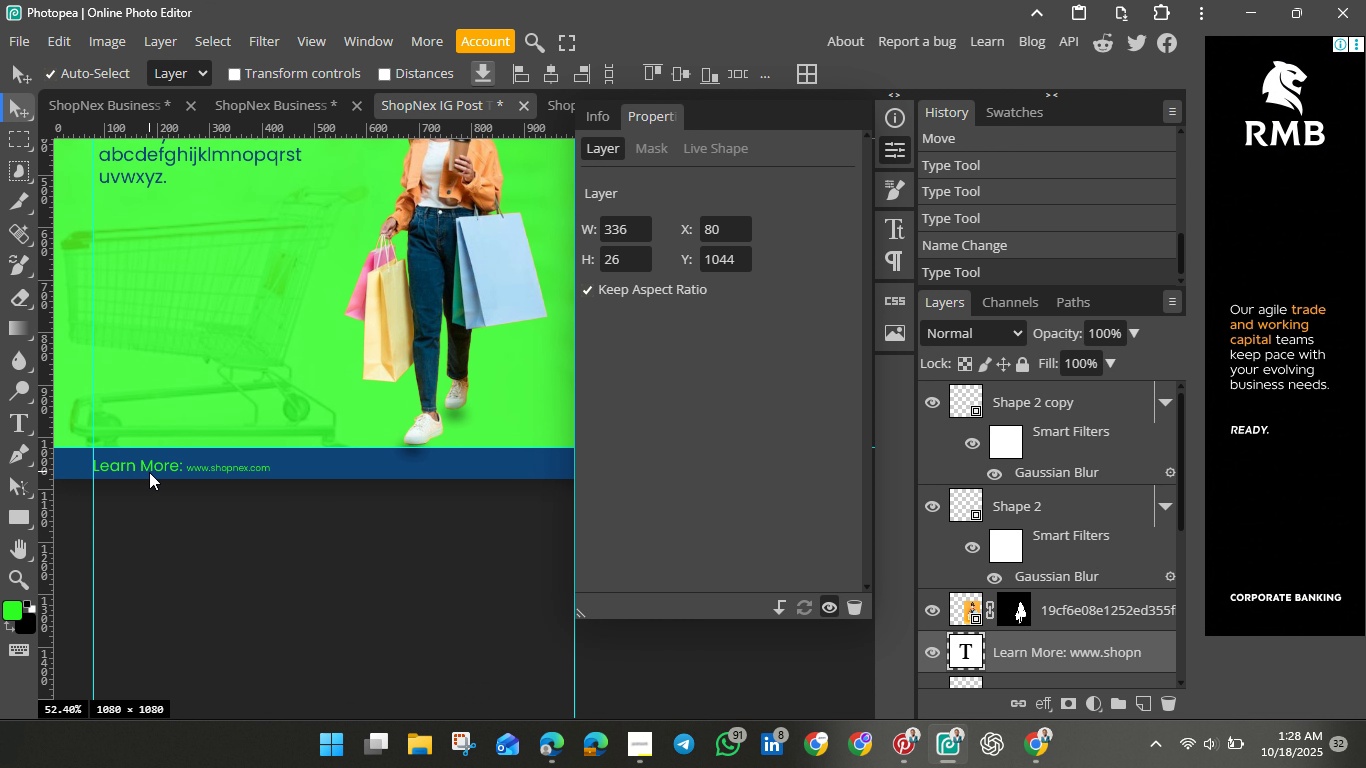 
key(Control+C)
 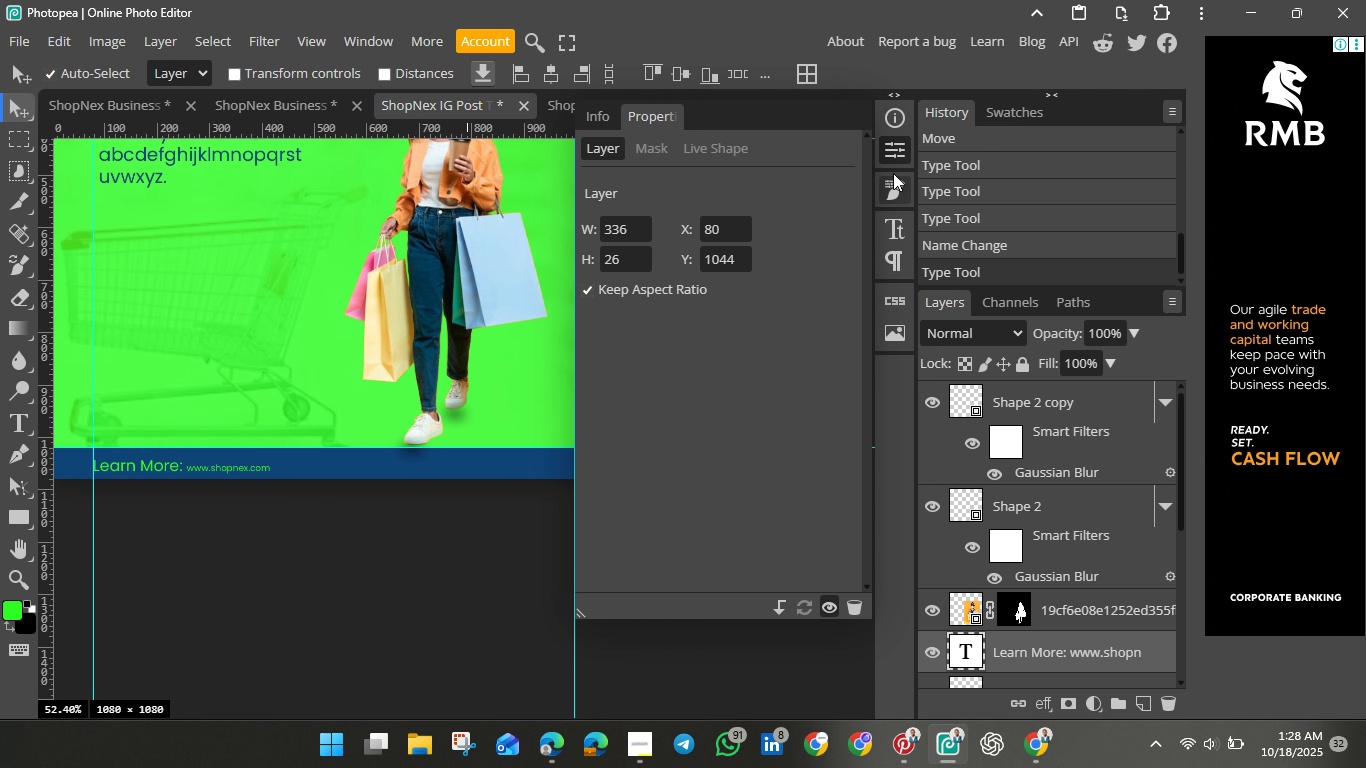 
left_click([898, 157])
 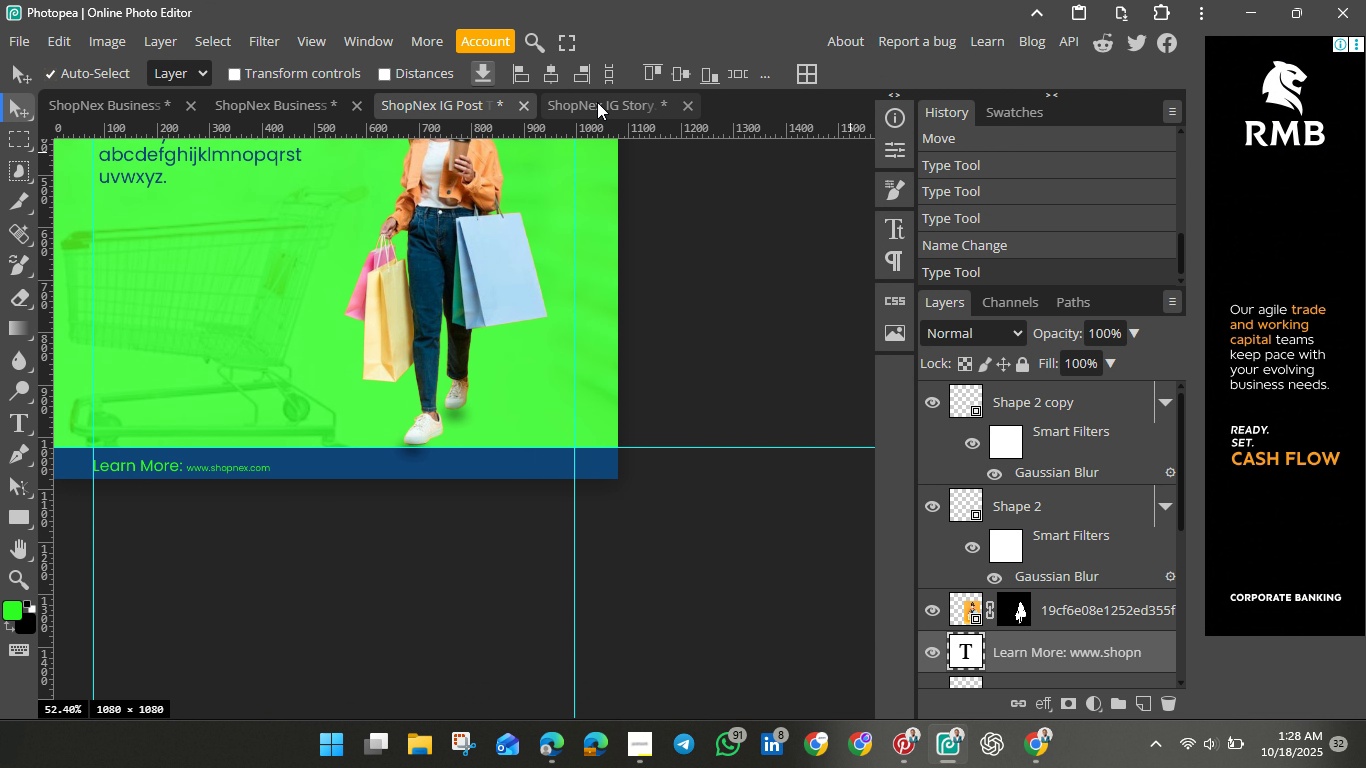 
left_click([597, 102])
 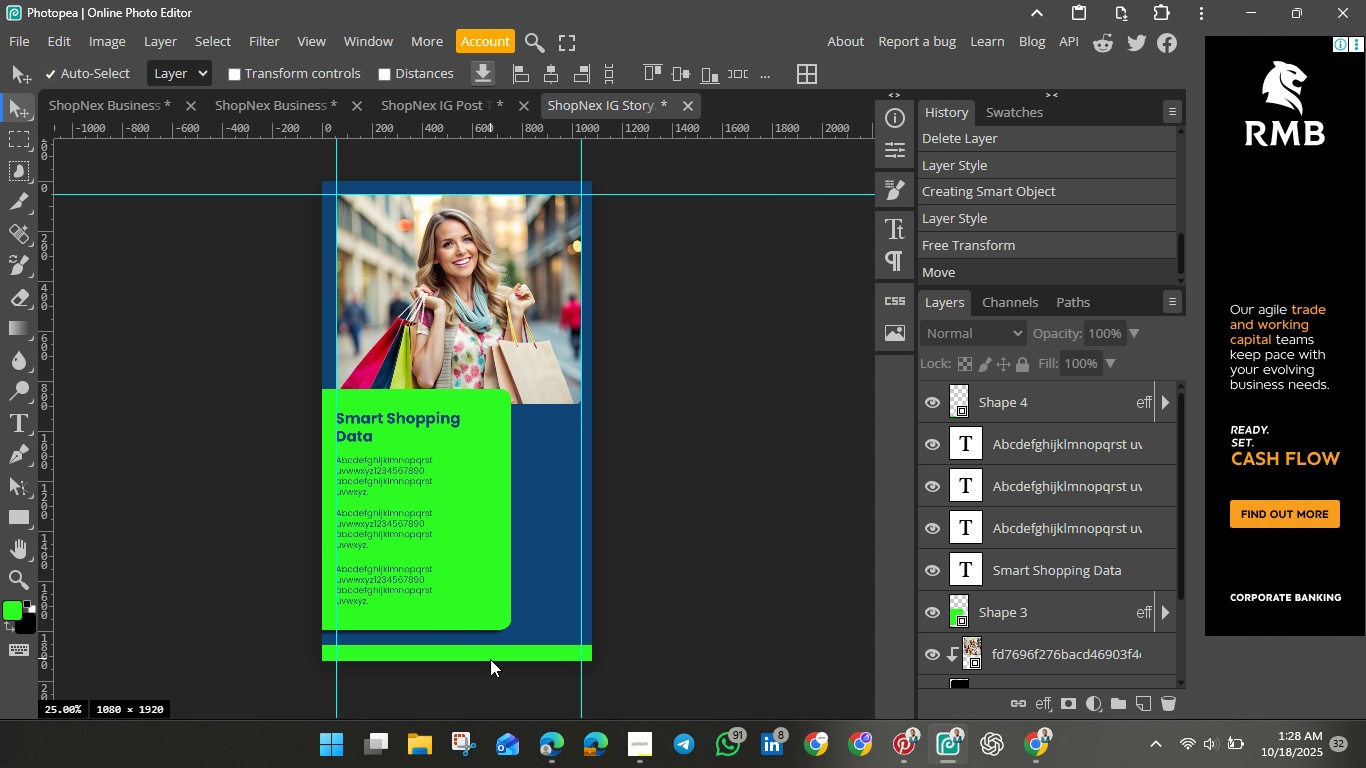 
key(Control+V)
 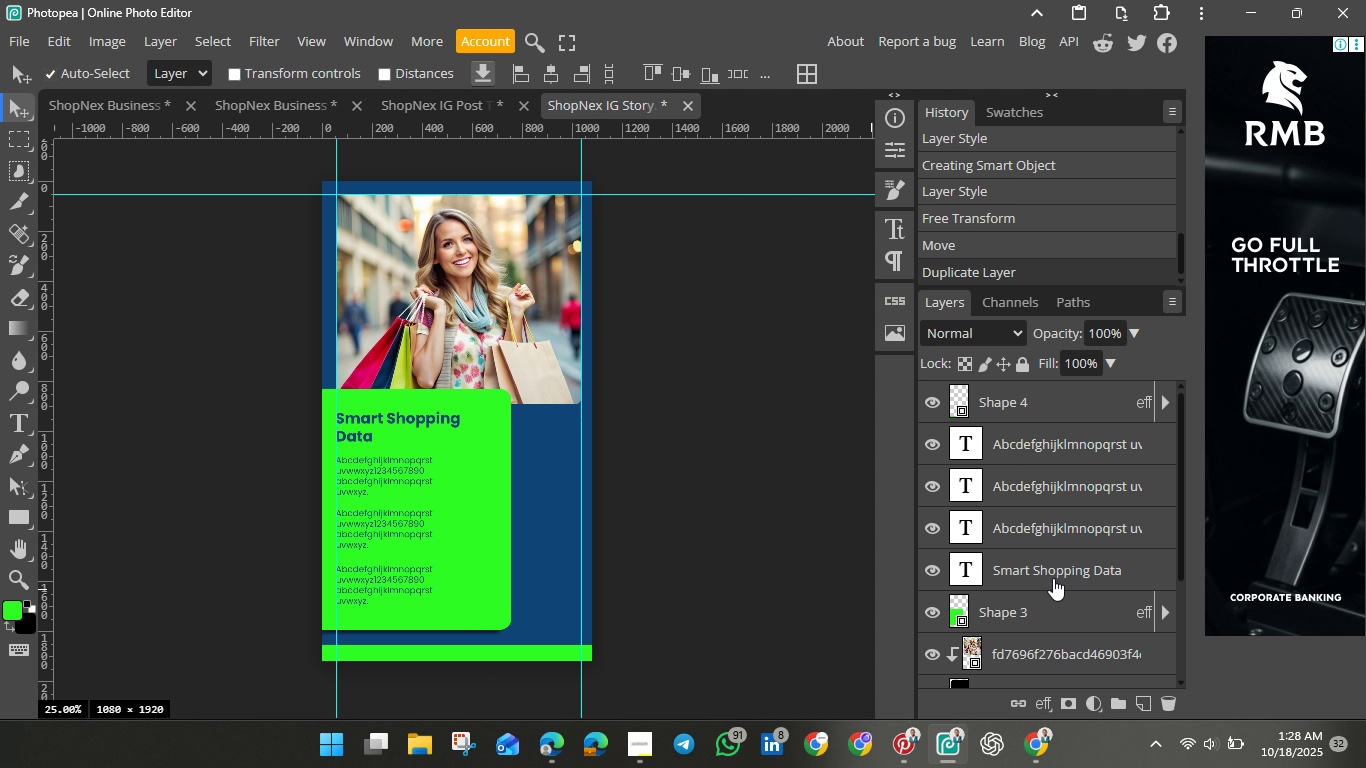 
scroll: coordinate [1031, 582], scroll_direction: down, amount: 7.0
 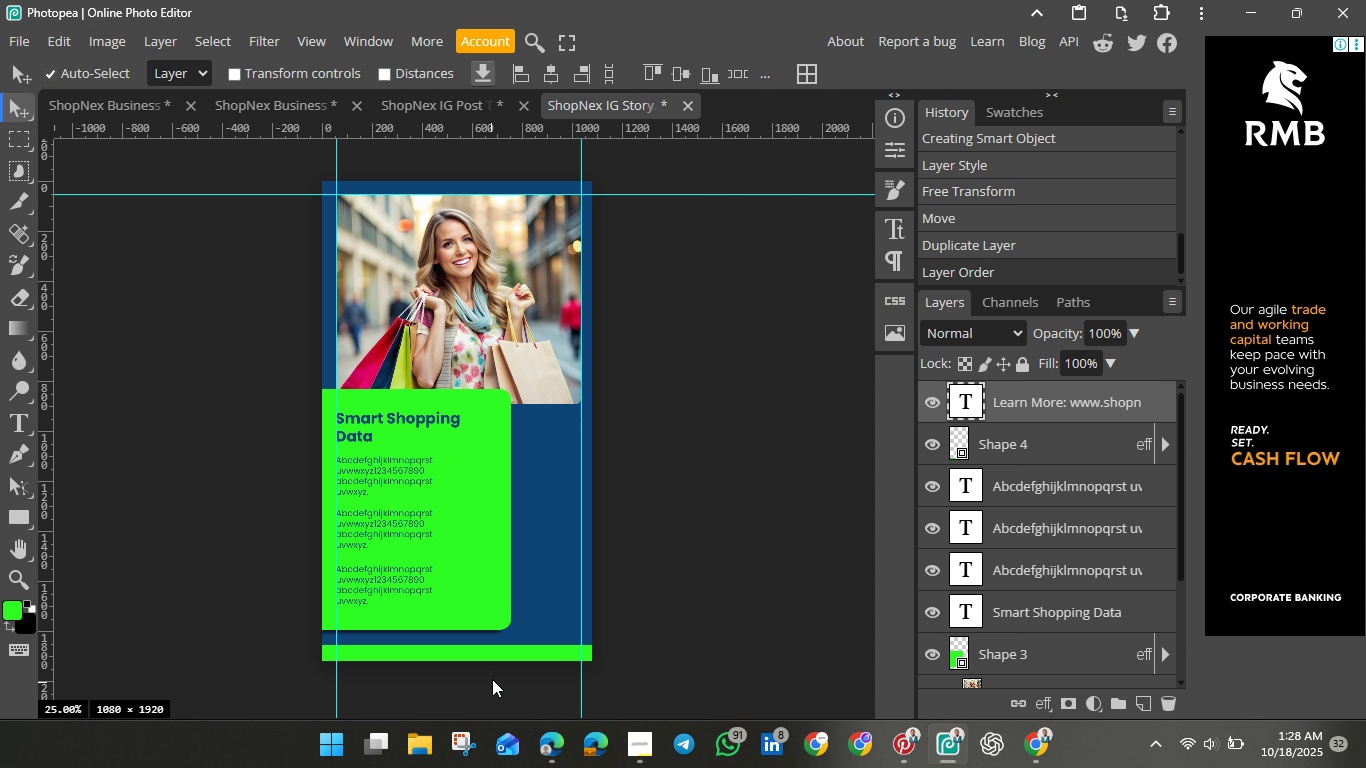 
wait(7.88)
 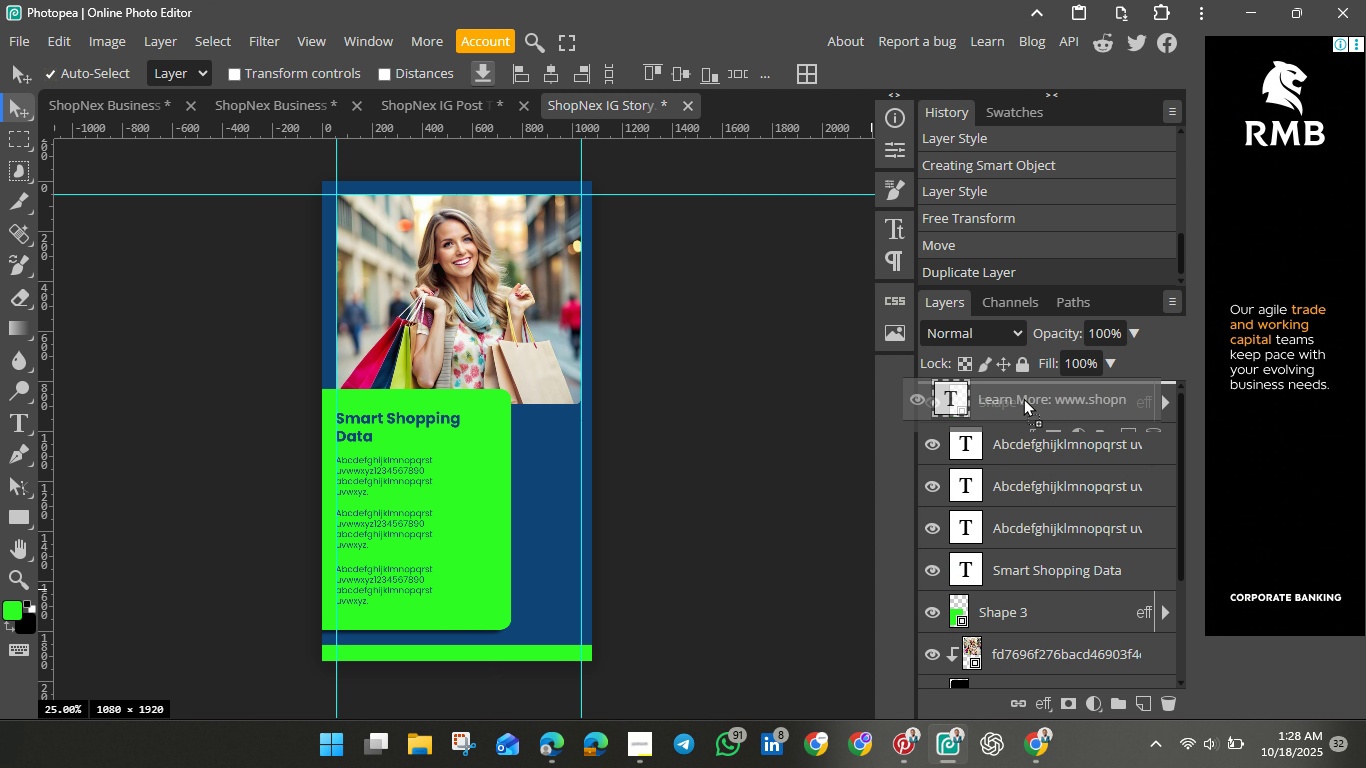 
key(Control+T)
 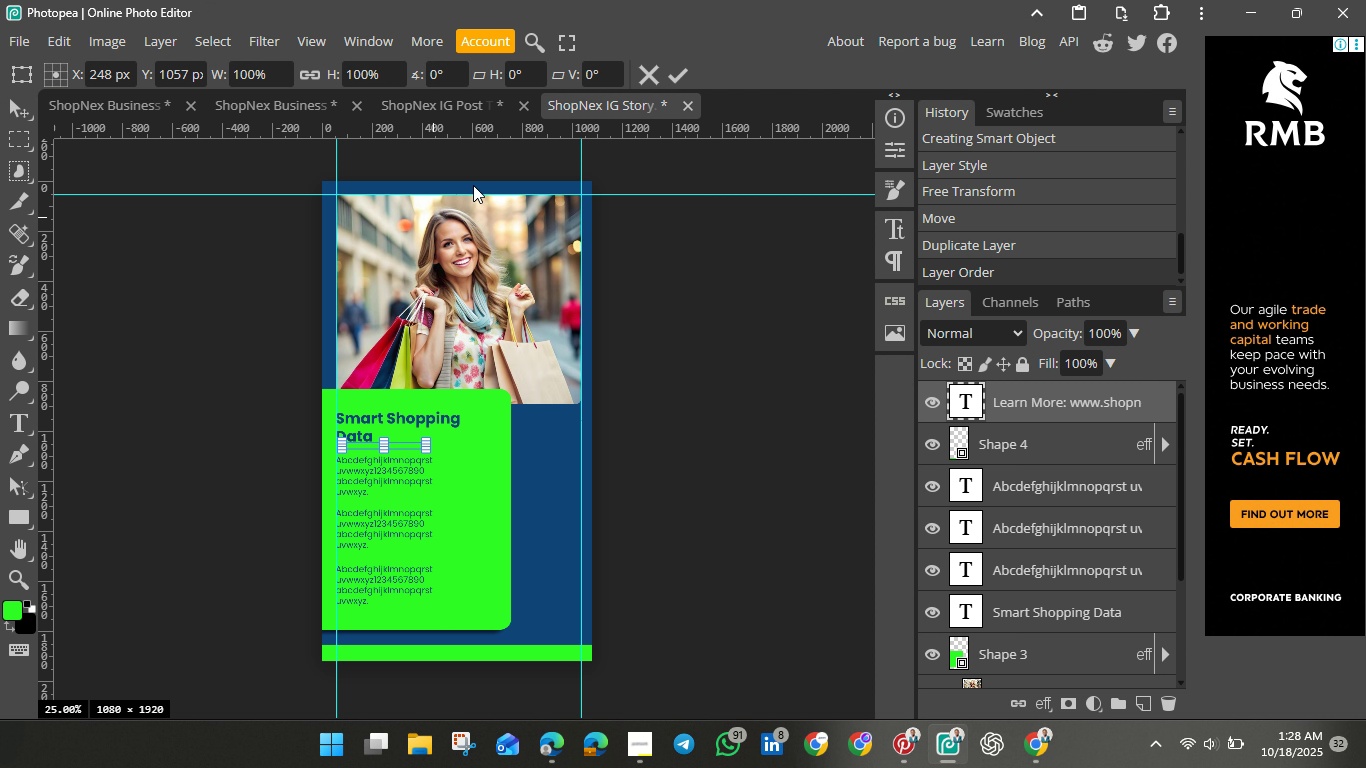 
wait(6.97)
 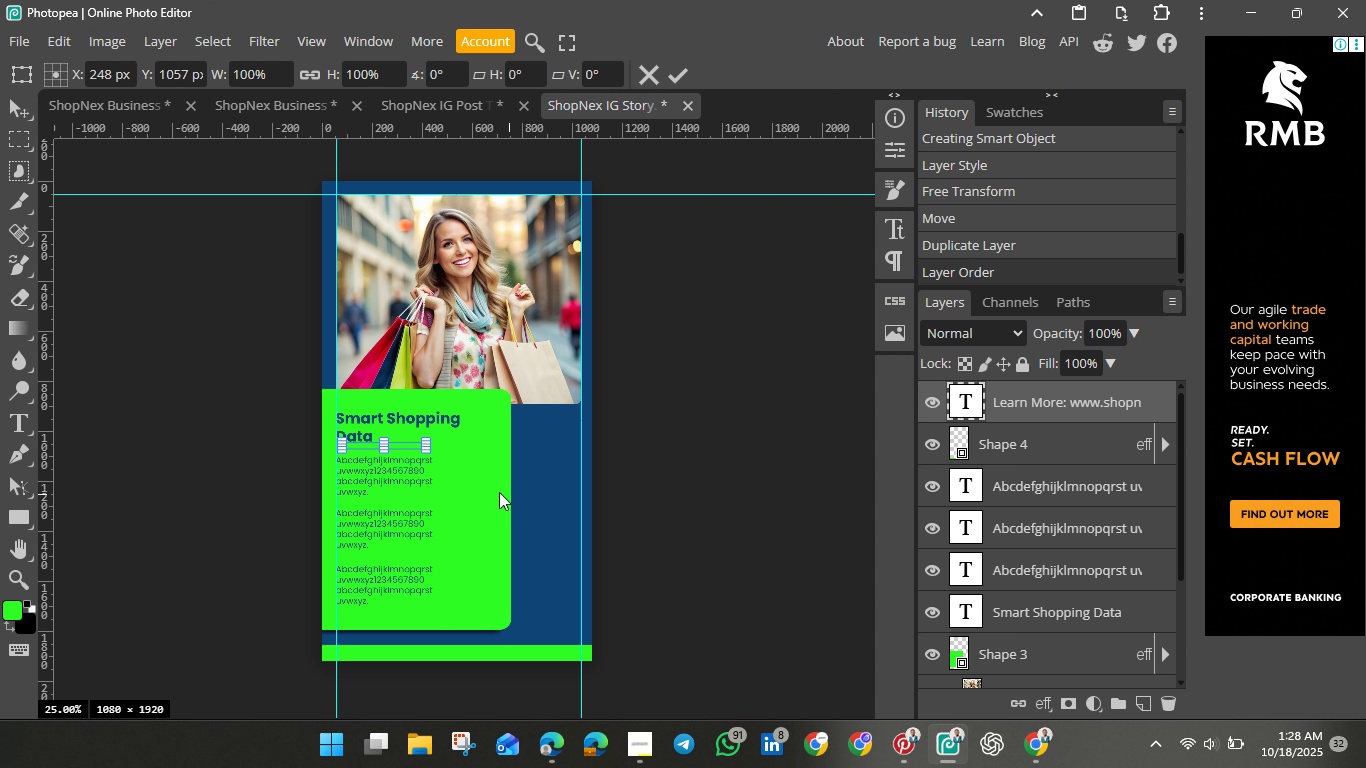 
left_click([898, 230])
 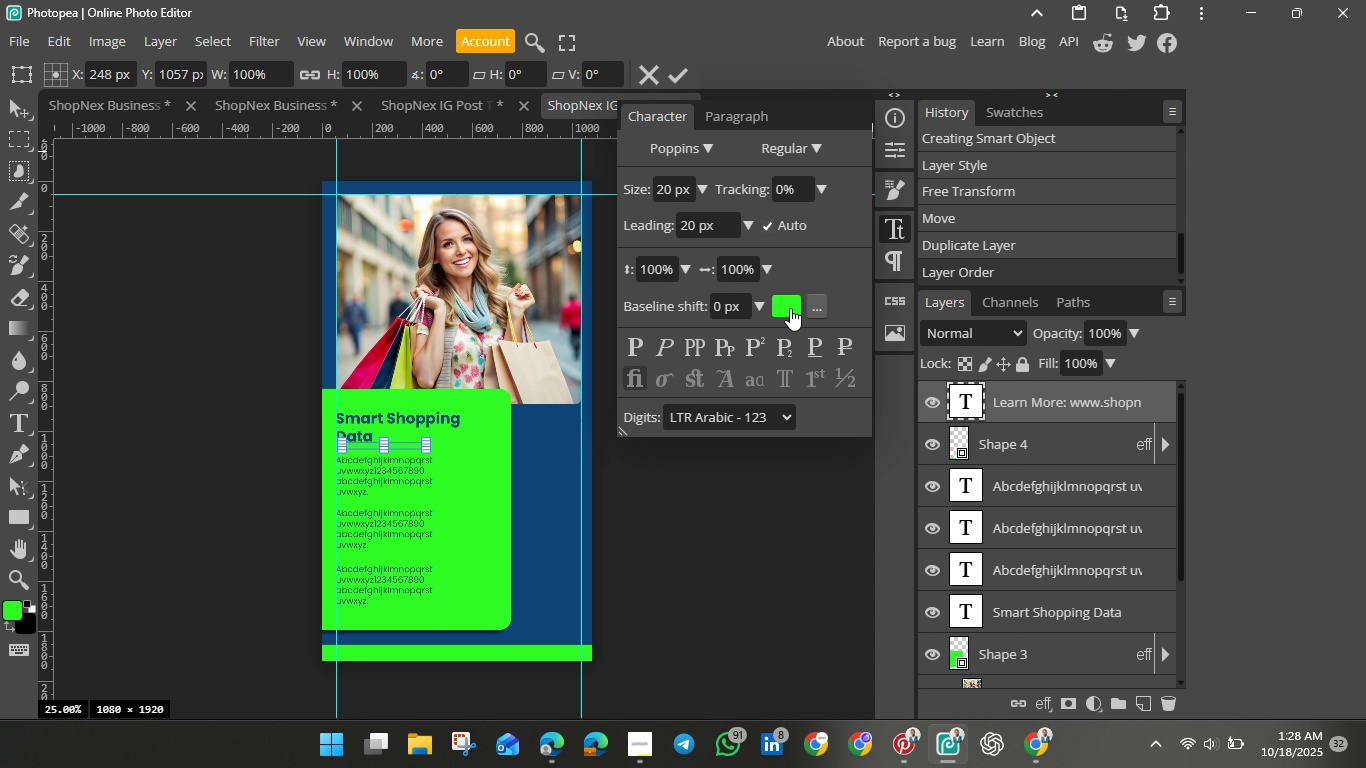 
left_click([790, 308])
 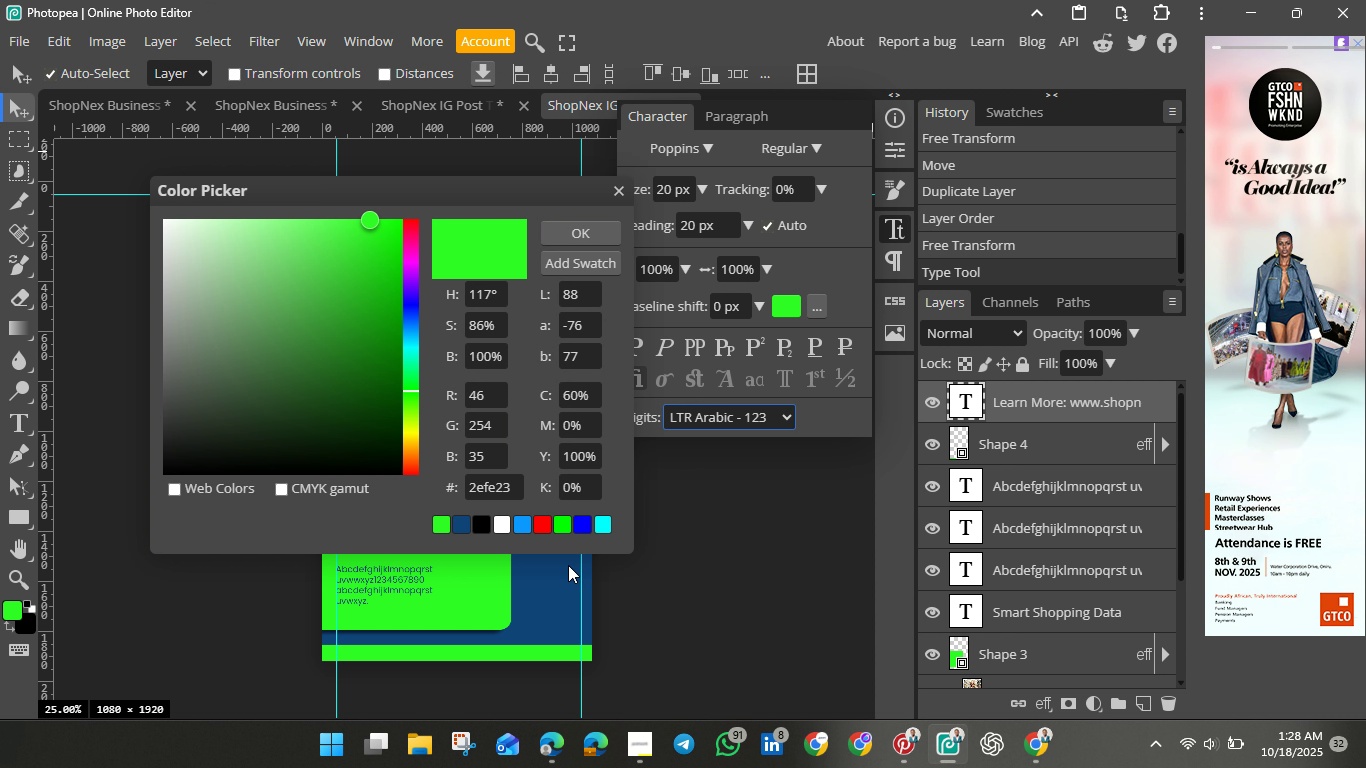 
mouse_move([523, 575])
 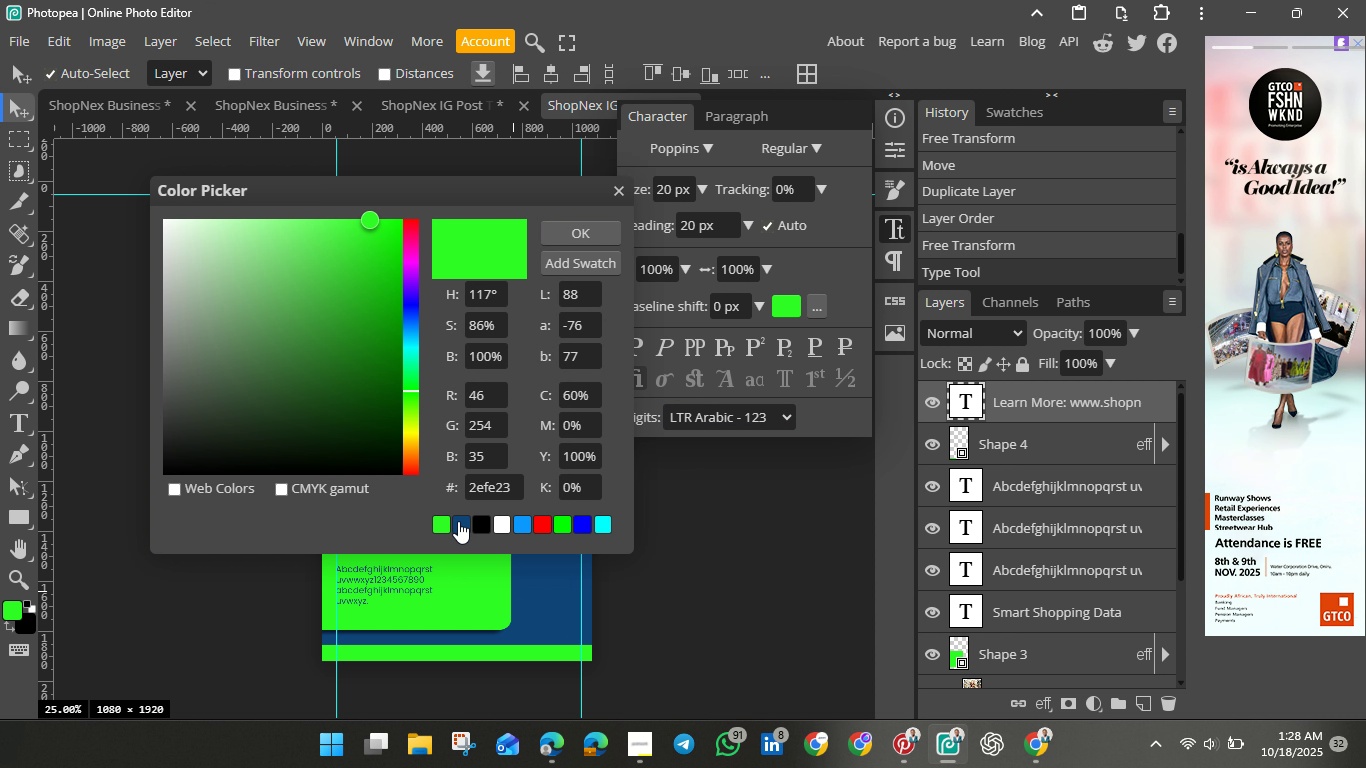 
left_click([462, 523])
 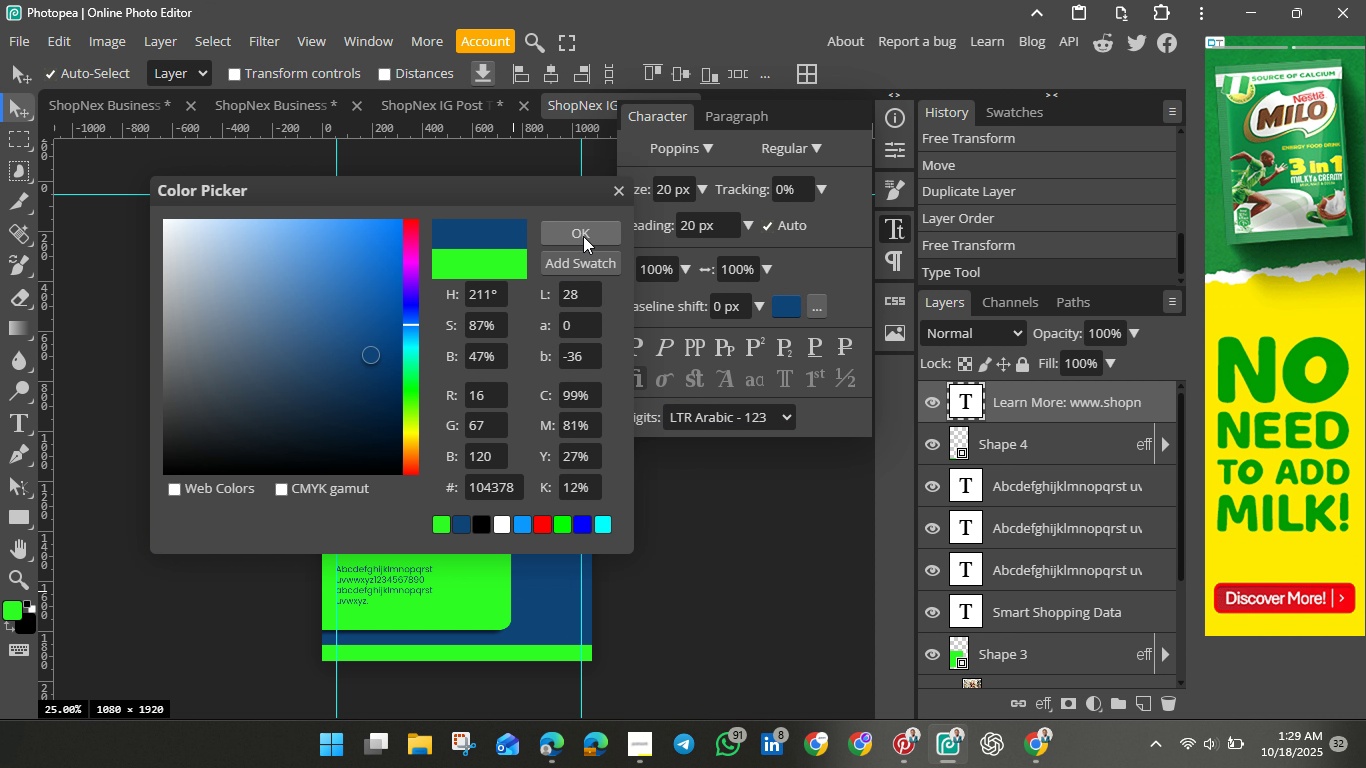 
left_click([583, 236])
 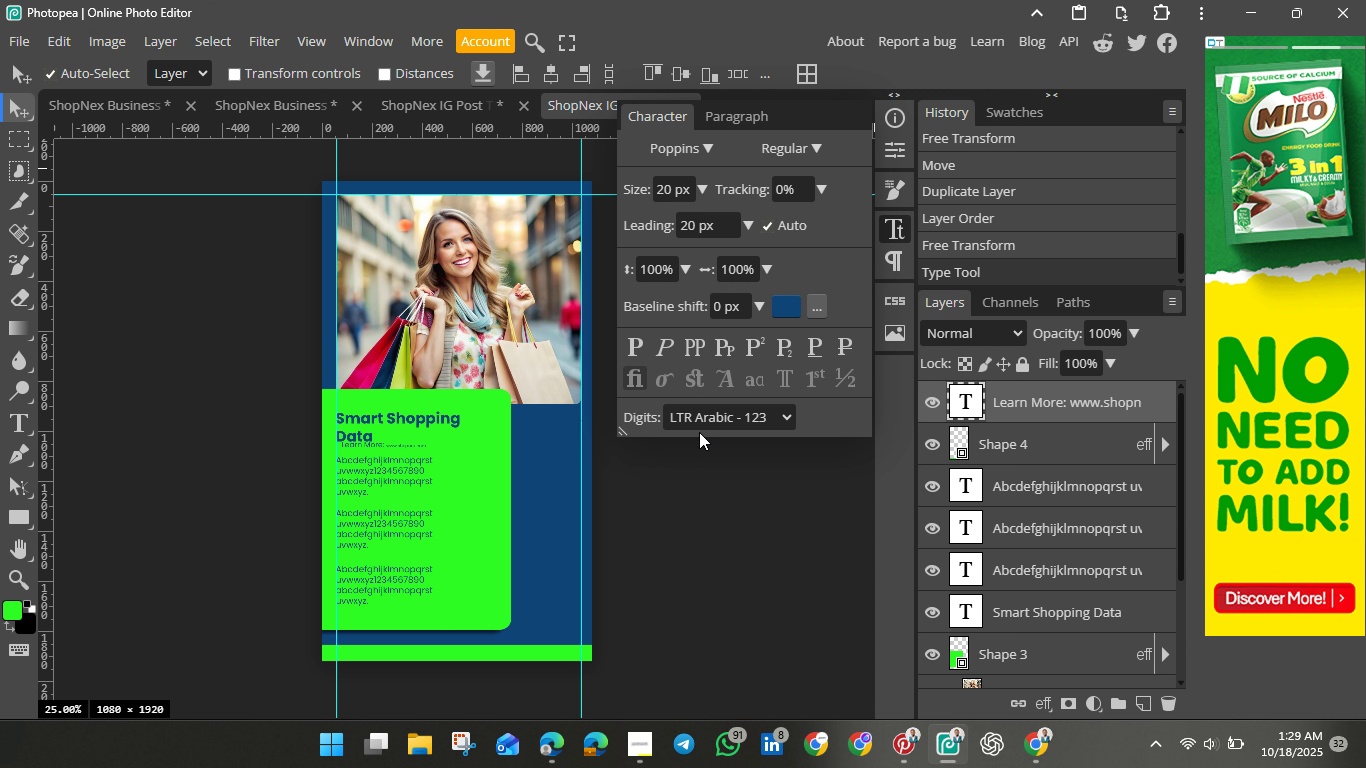 
hold_key(key=ArrowDown, duration=1.51)
 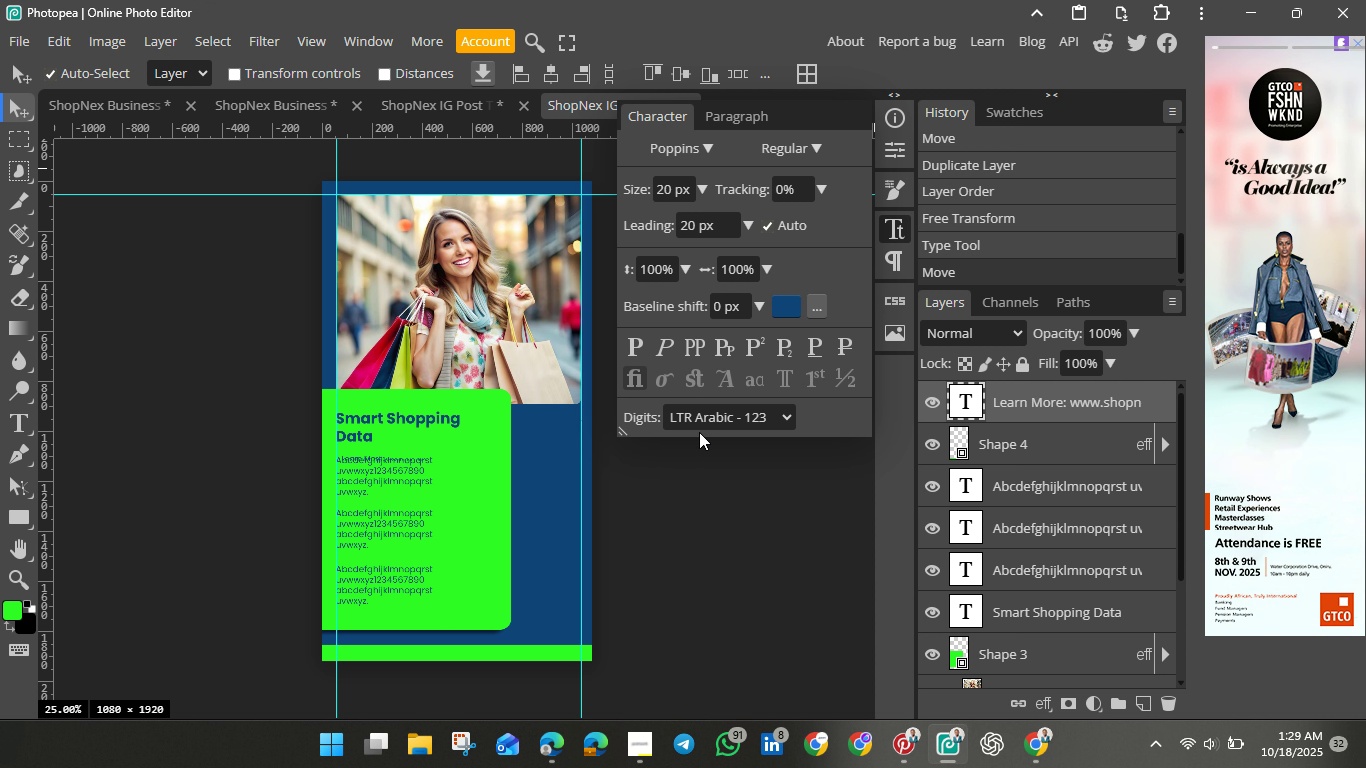 
hold_key(key=ArrowDown, duration=1.53)
 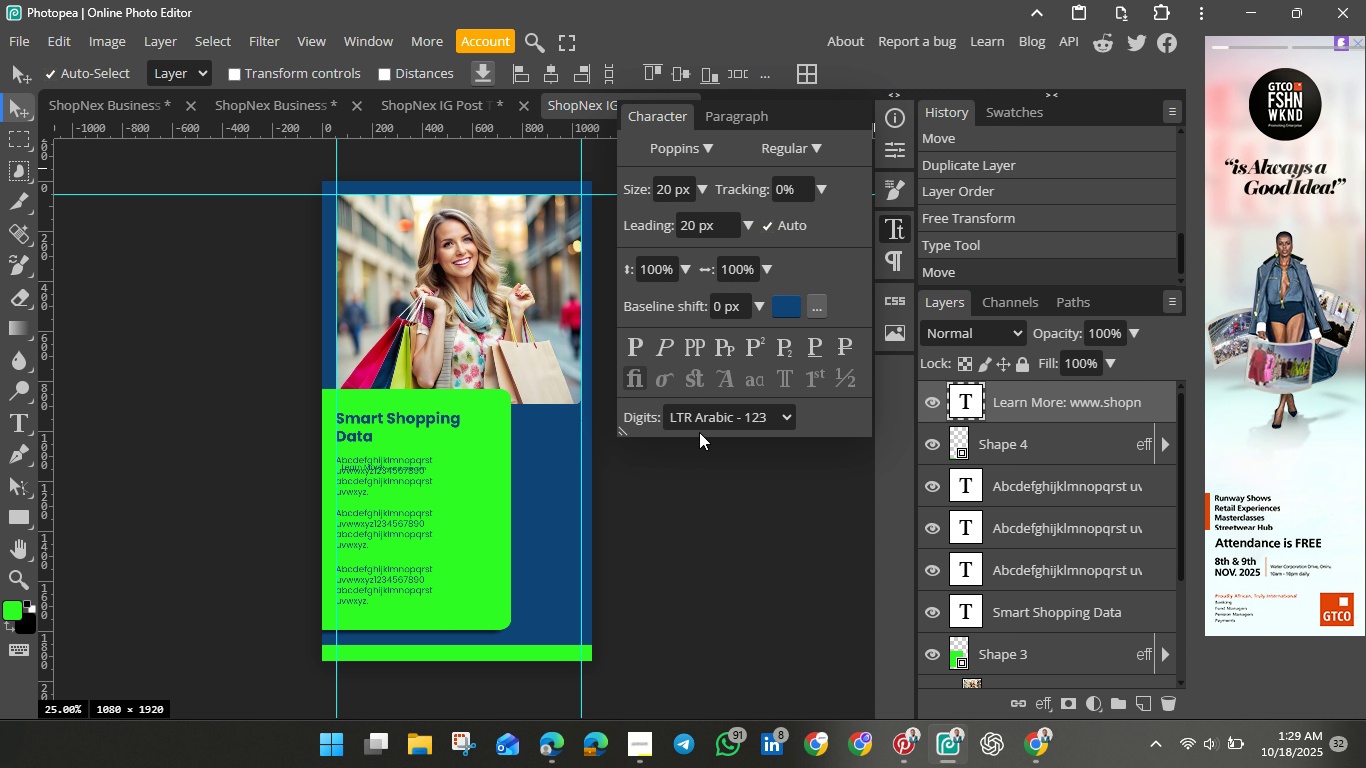 
hold_key(key=ArrowDown, duration=1.52)
 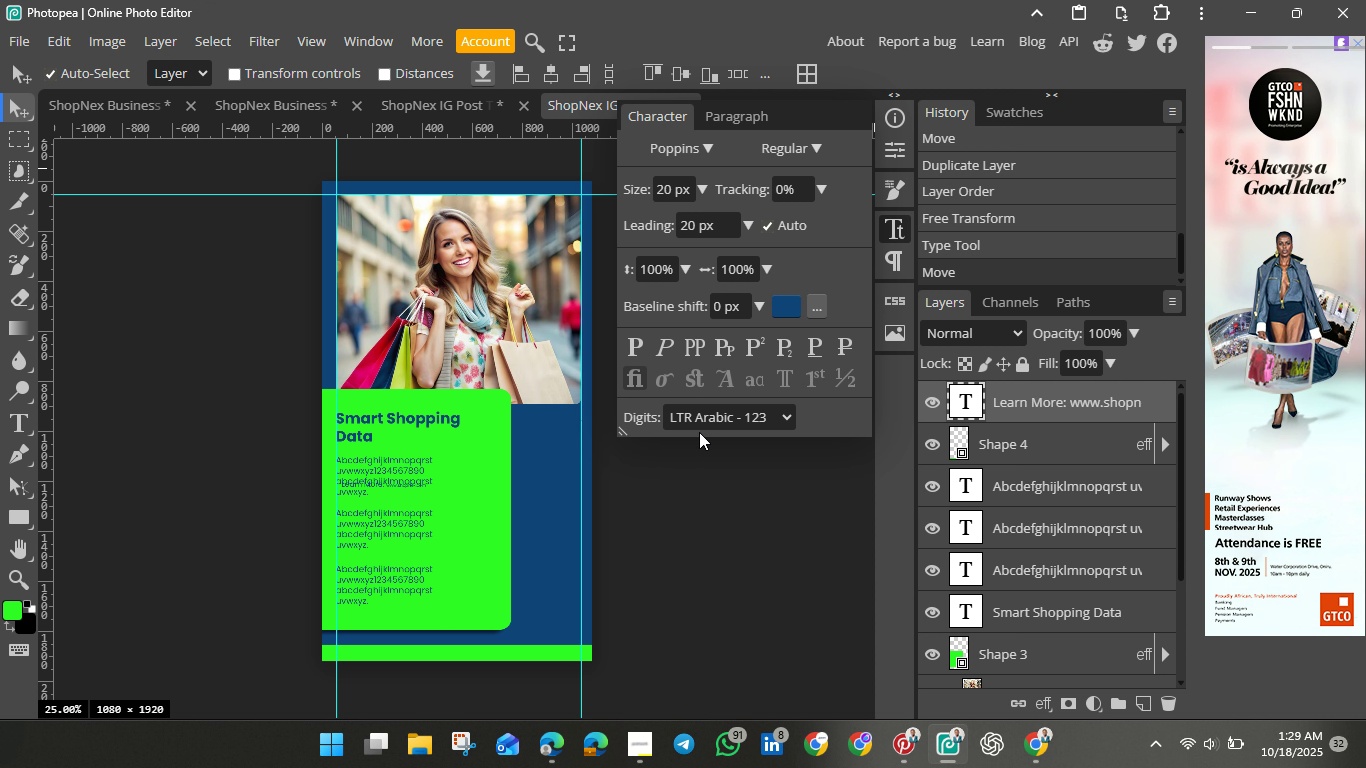 
hold_key(key=ArrowDown, duration=1.51)
 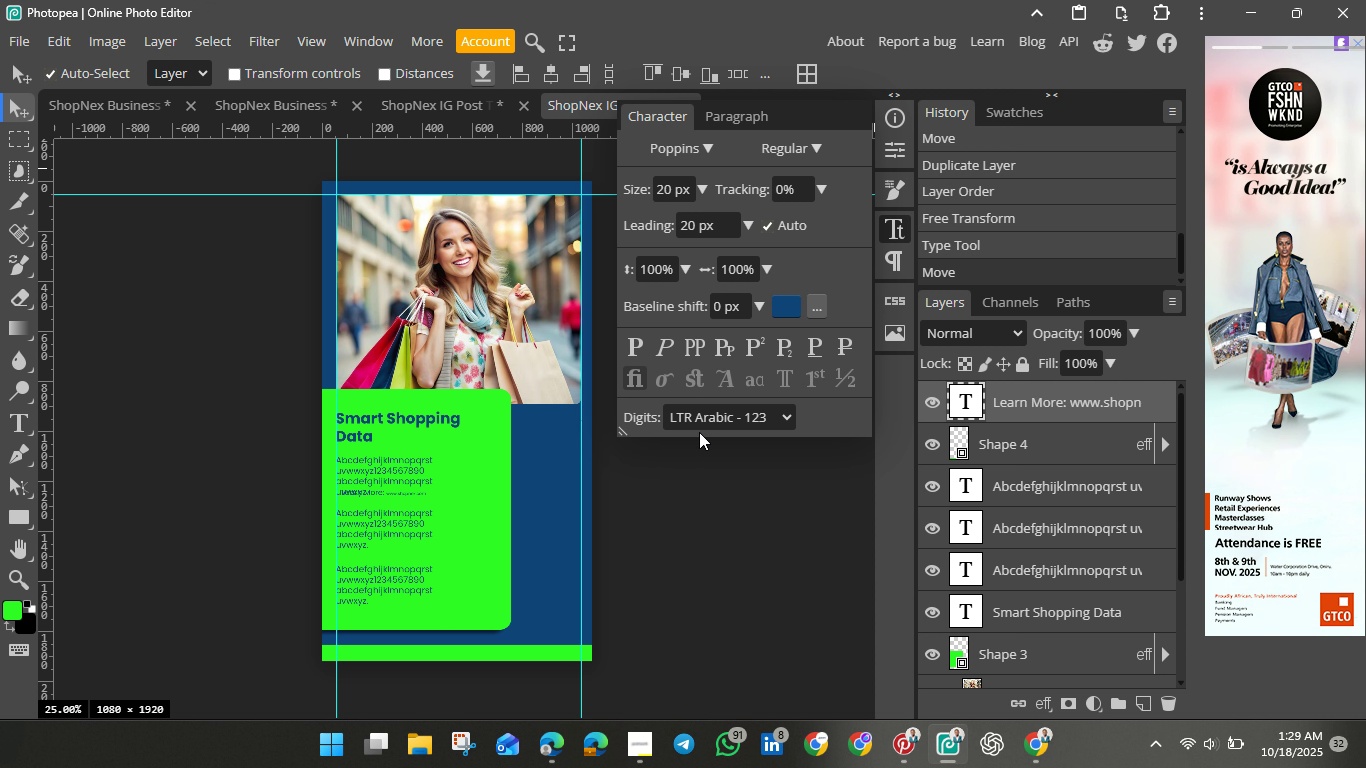 
hold_key(key=ArrowDown, duration=1.05)
 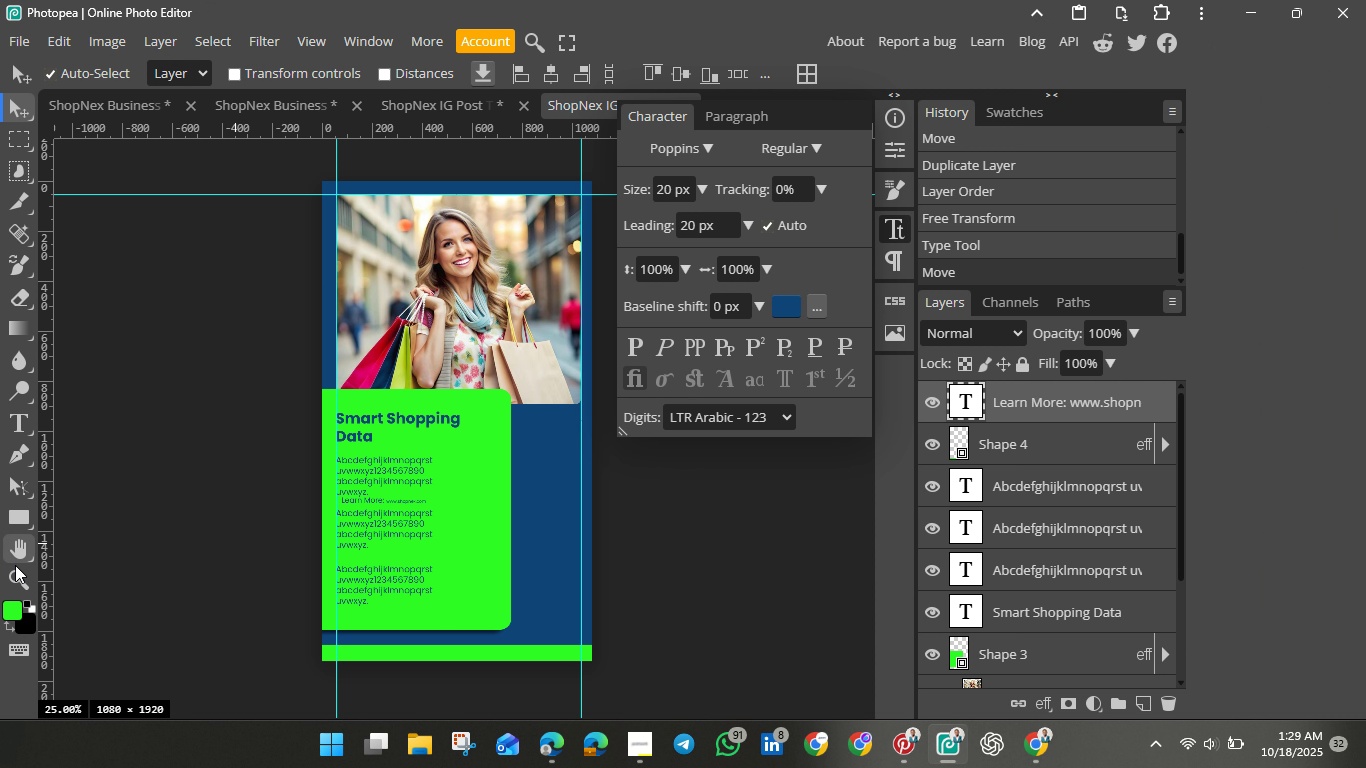 
left_click([14, 576])
 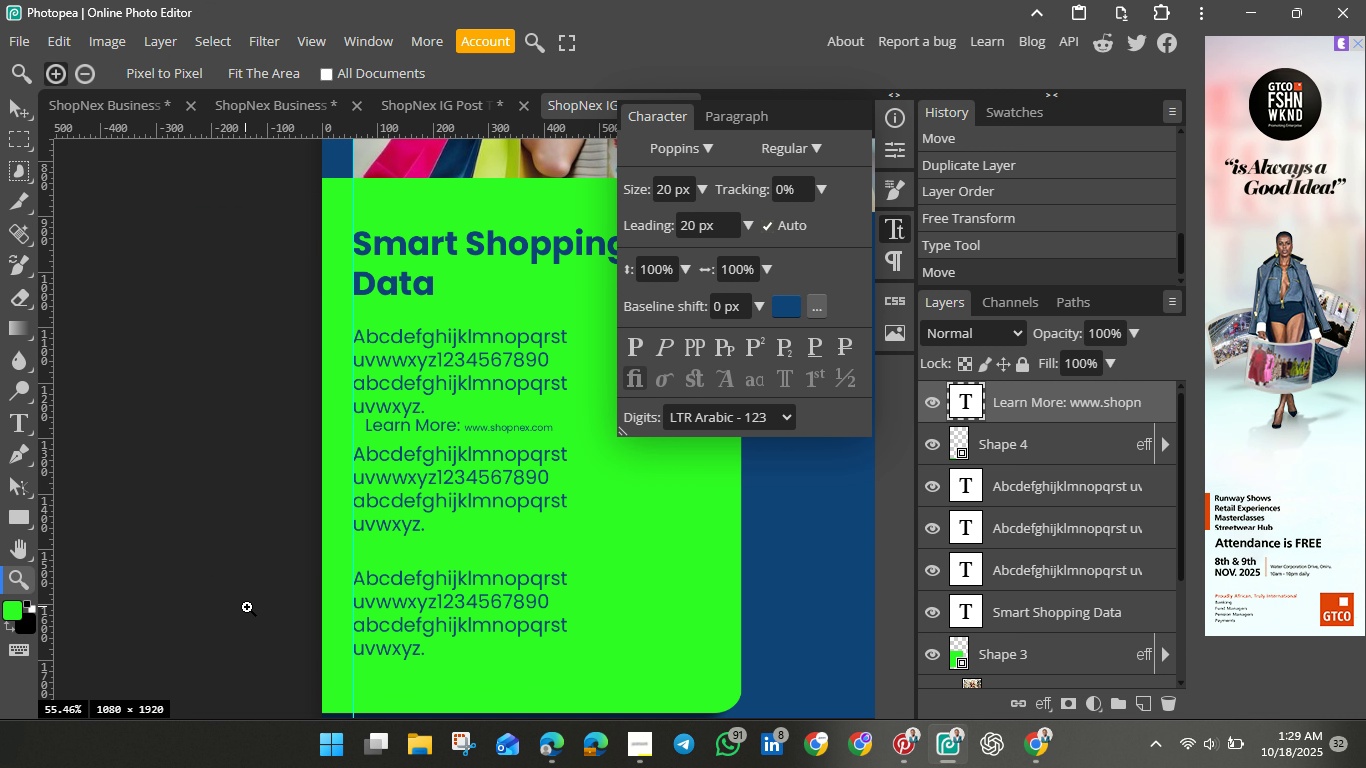 
scroll: coordinate [273, 571], scroll_direction: down, amount: 1.0
 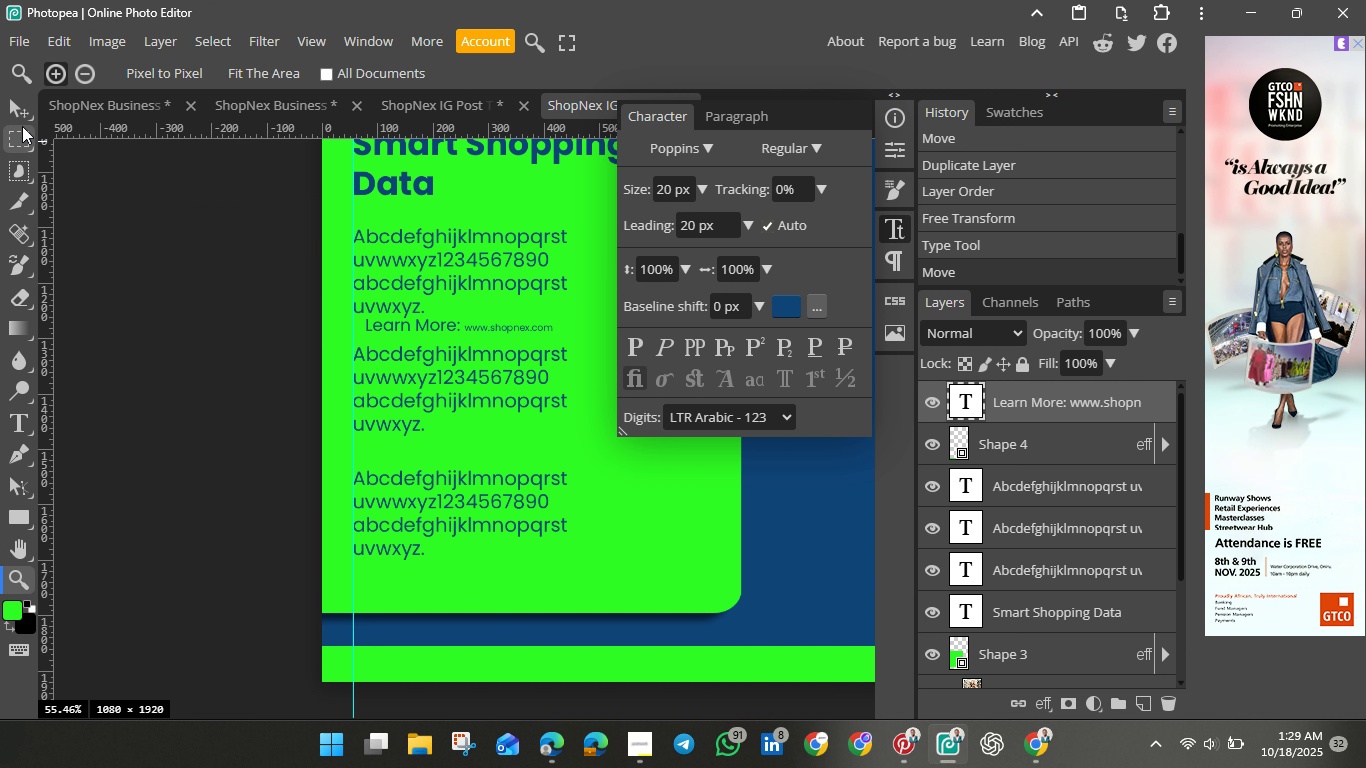 
left_click([9, 110])
 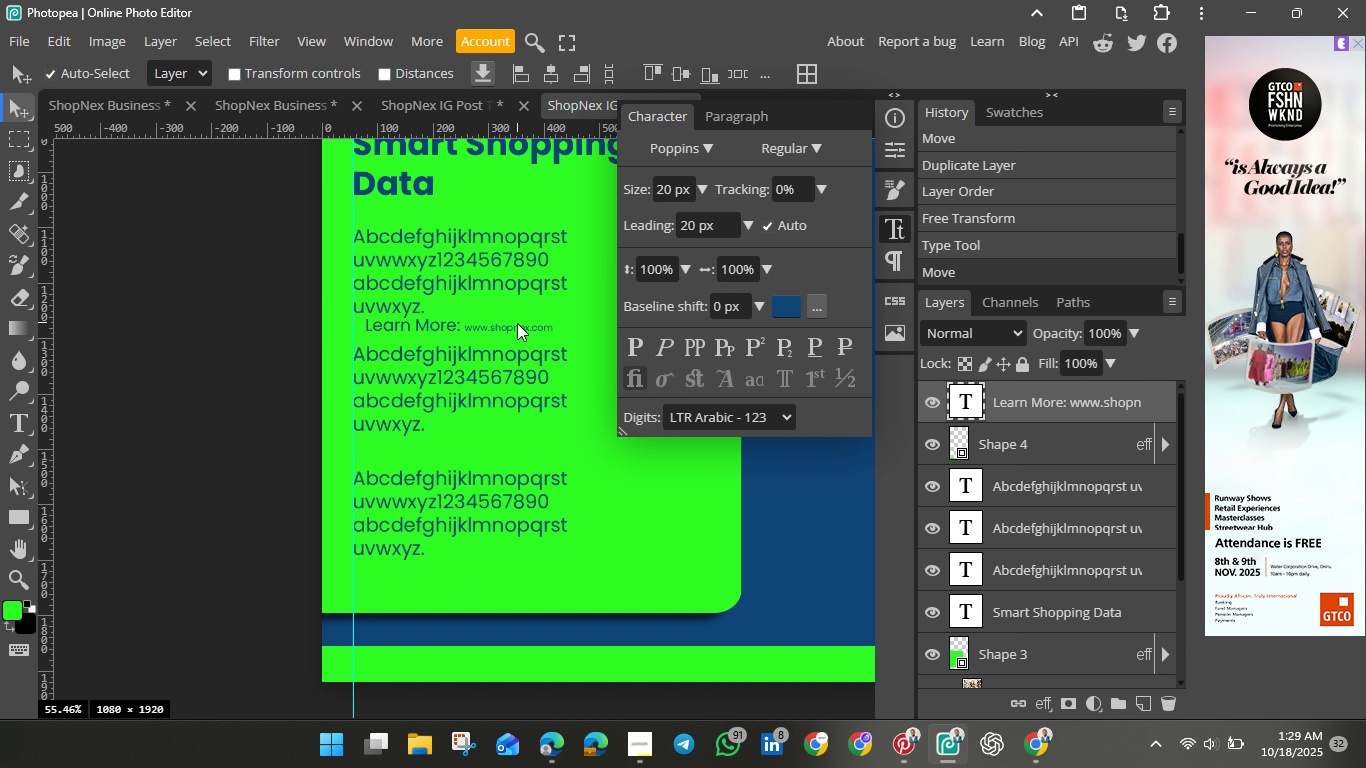 
left_click([517, 323])
 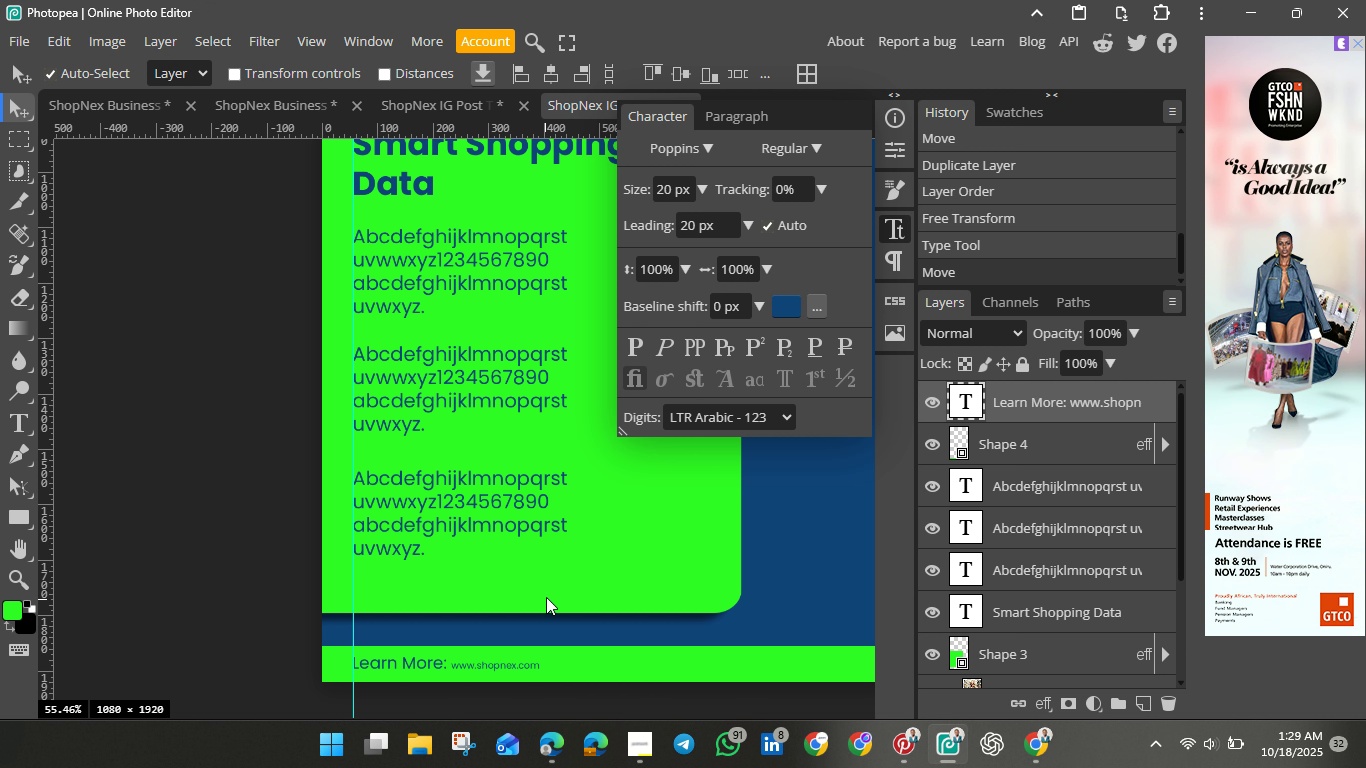 
wait(6.05)
 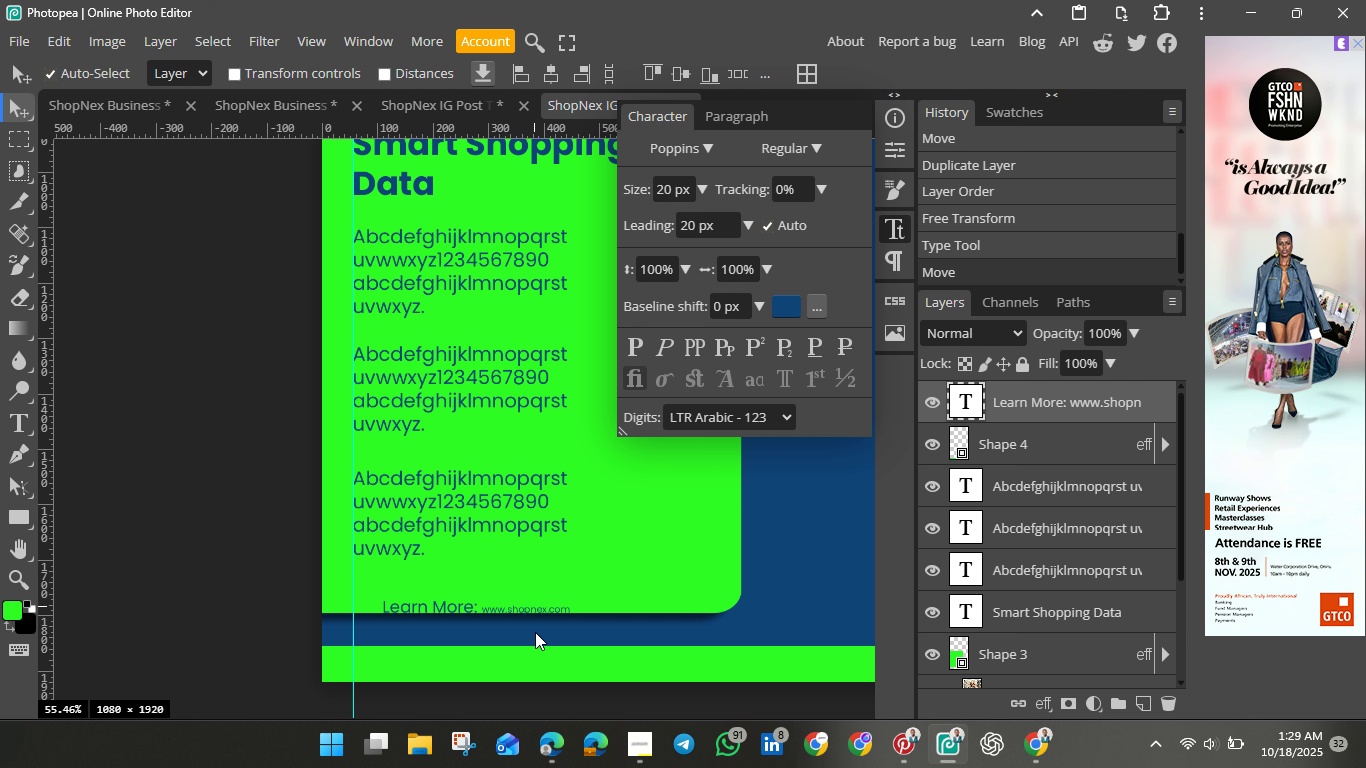 
scroll: coordinate [528, 393], scroll_direction: up, amount: 2.0
 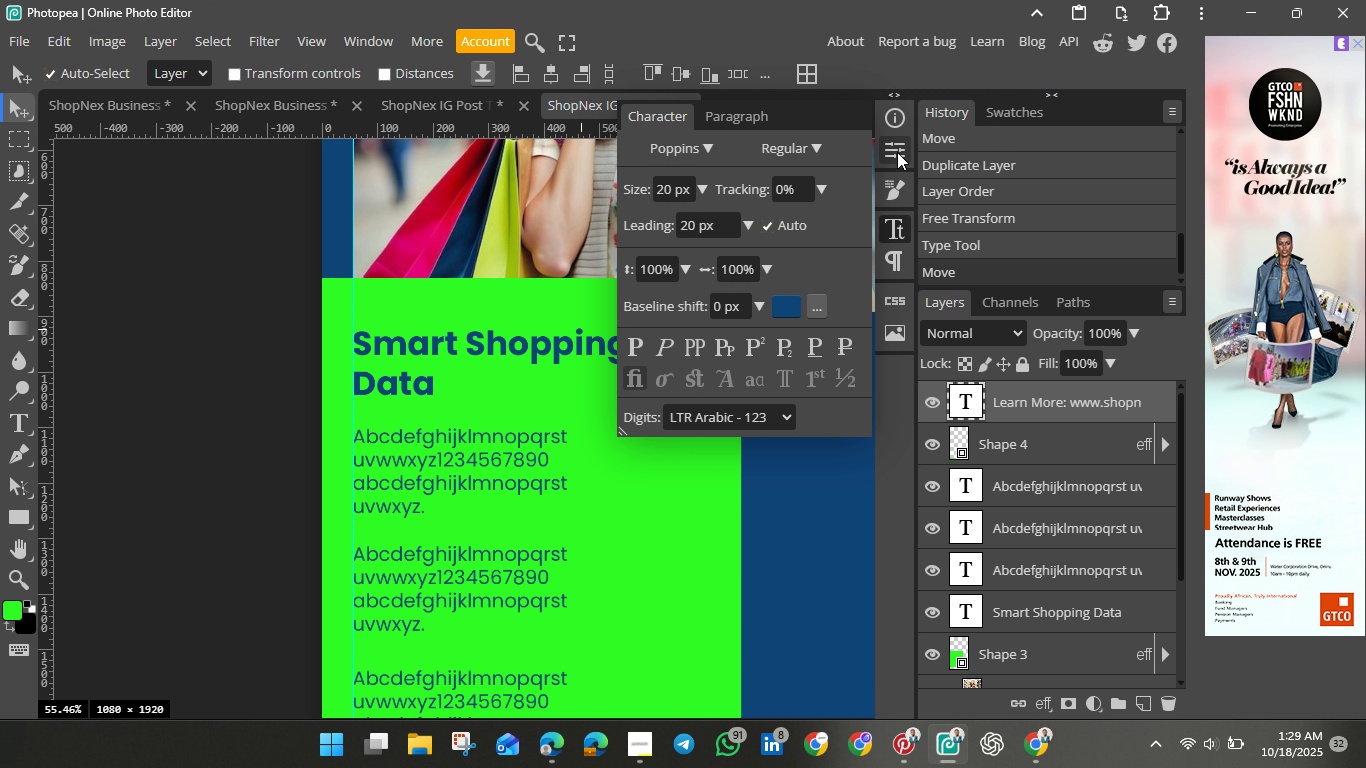 
left_click([897, 152])
 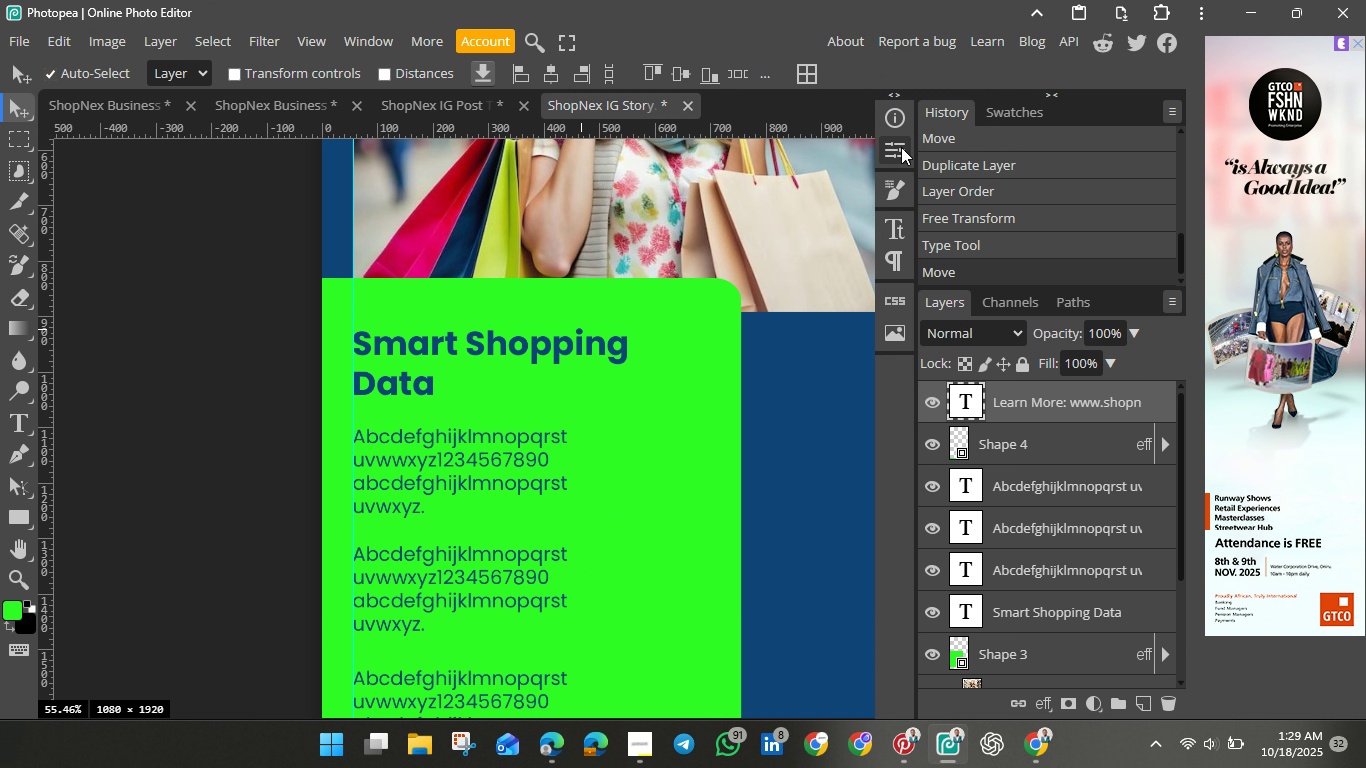 
left_click([901, 147])
 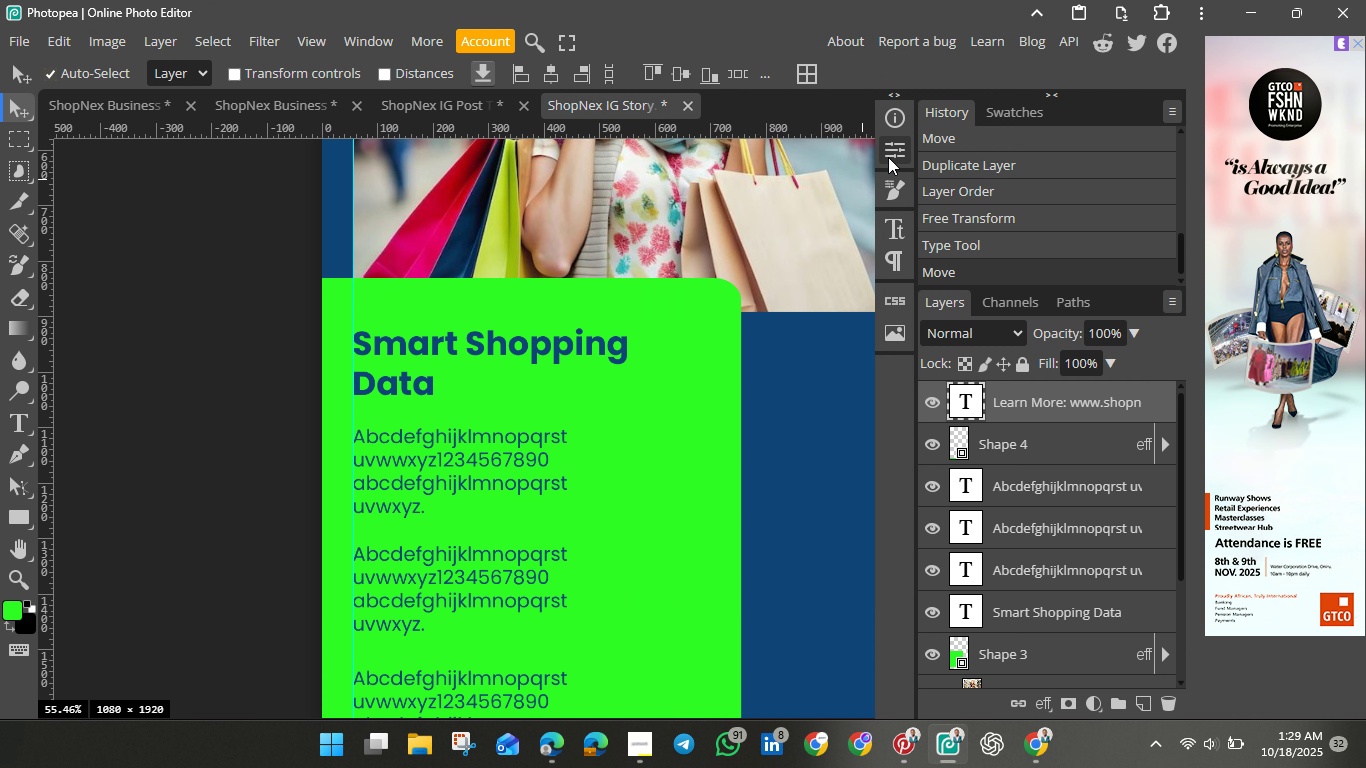 
left_click([890, 157])
 